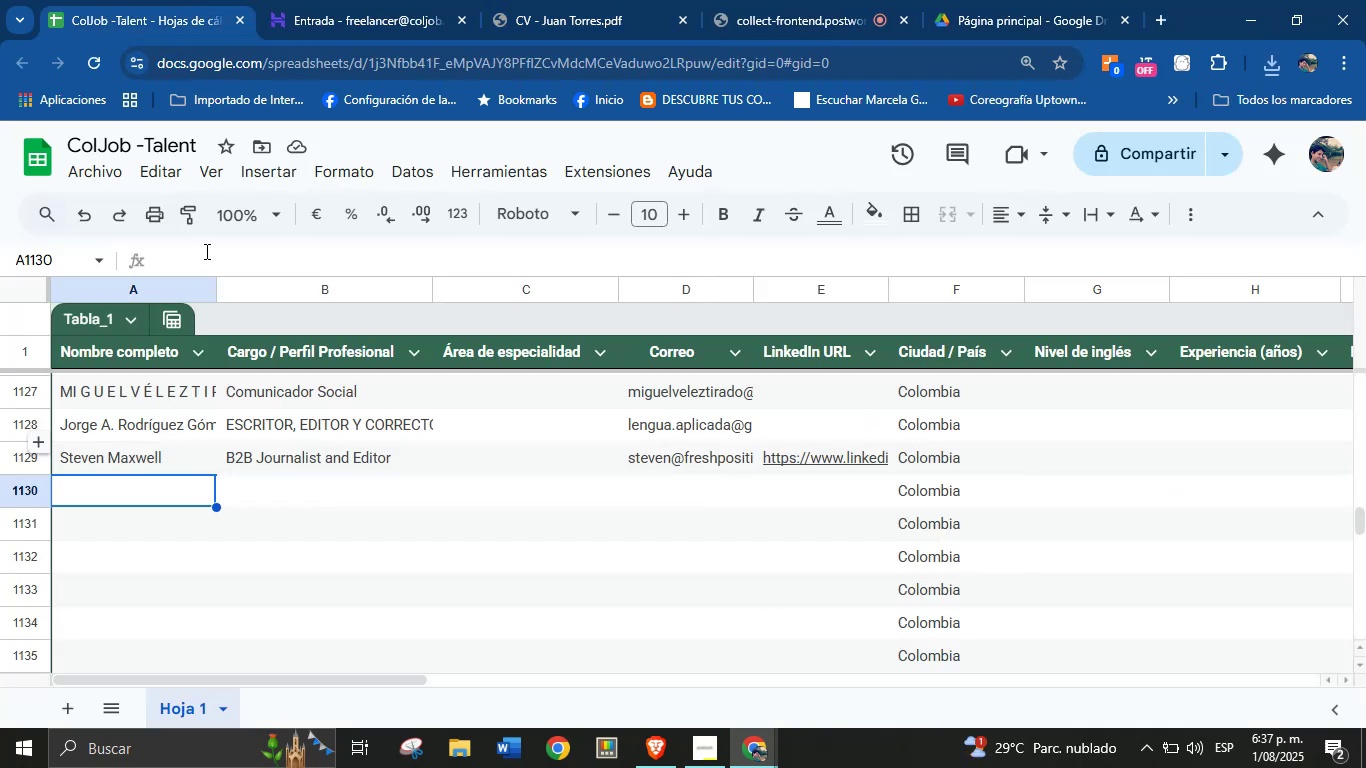 
key(Control+V)
 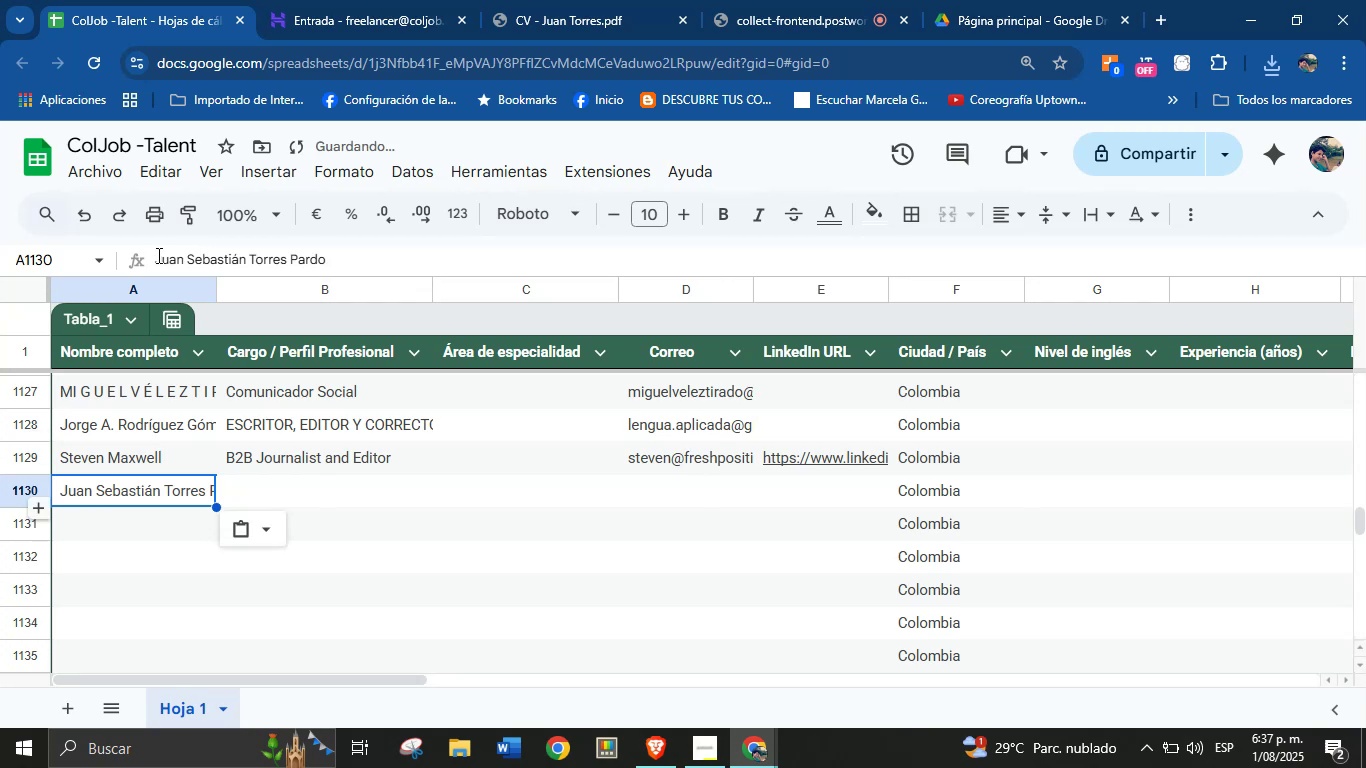 
left_click([357, 0])
 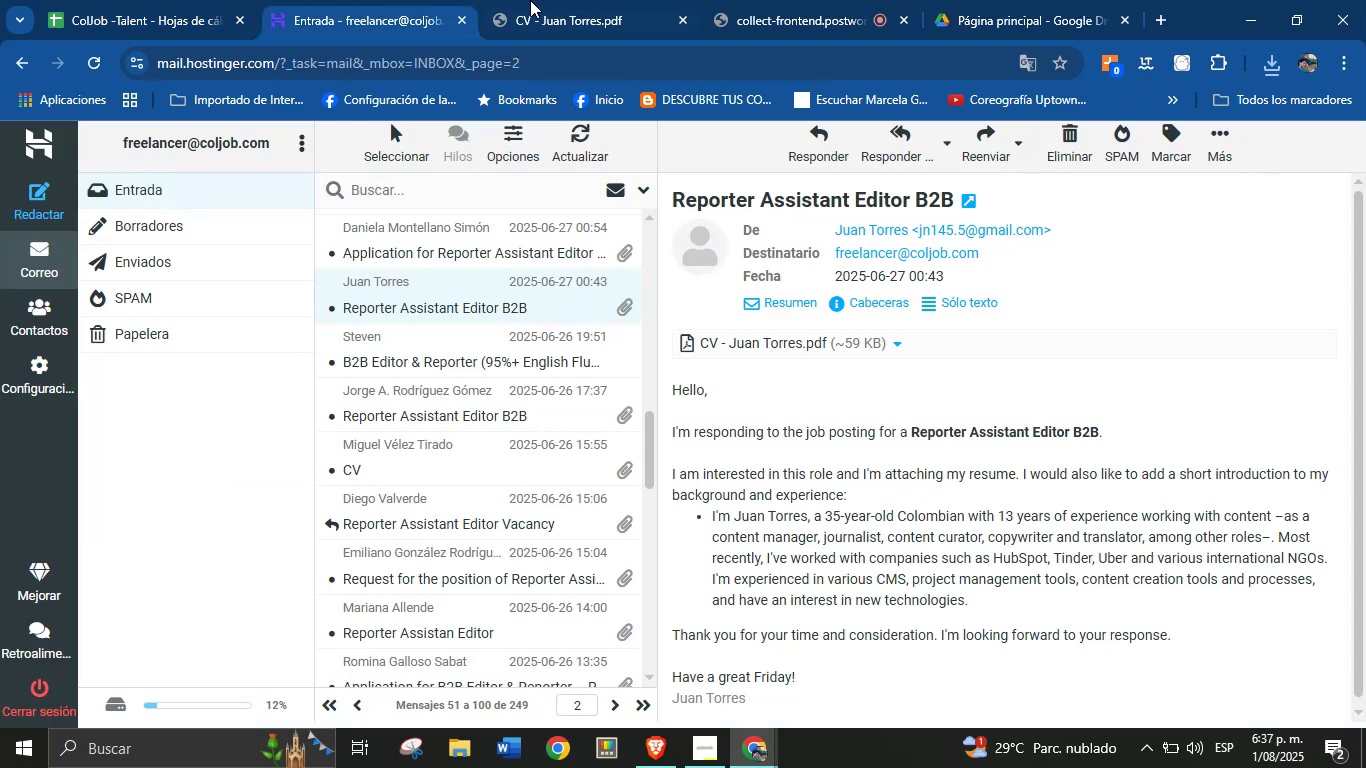 
left_click([560, 0])
 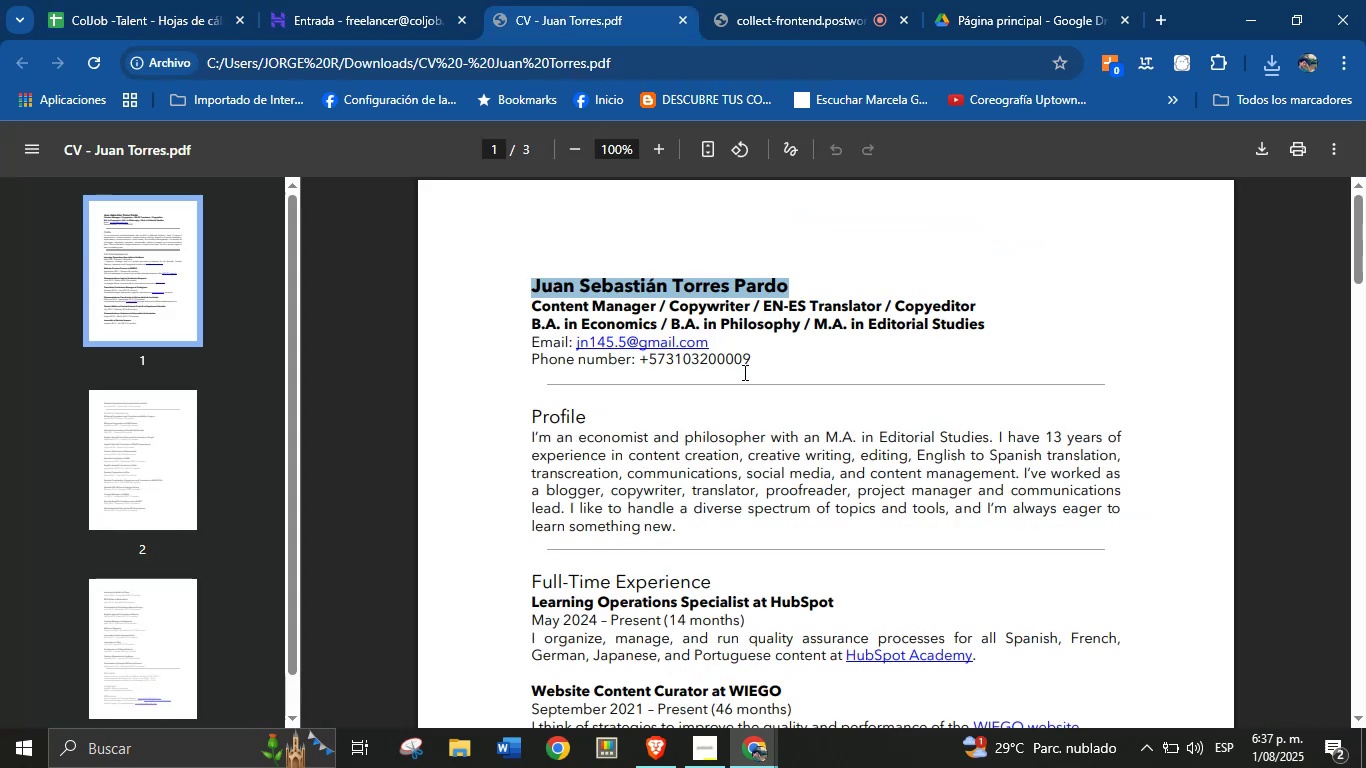 
left_click([760, 395])
 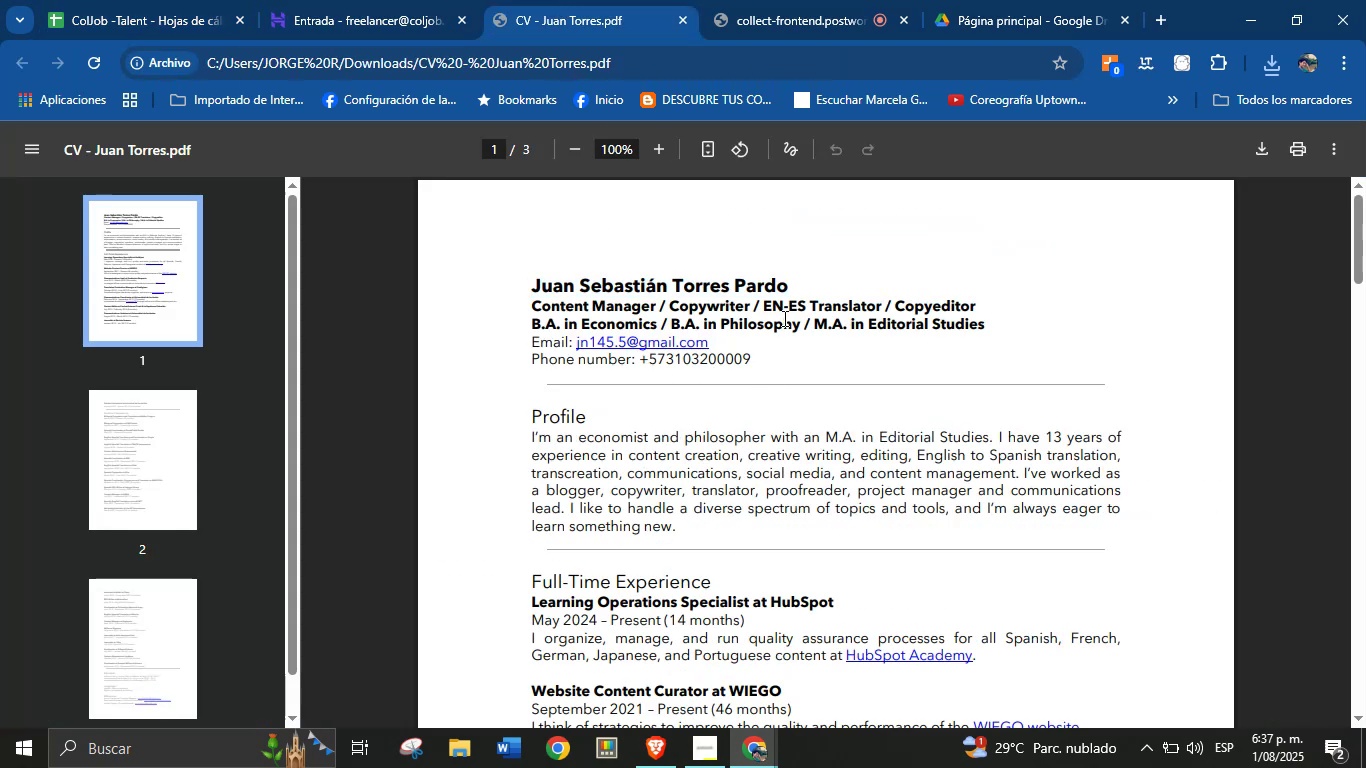 
scroll: coordinate [758, 452], scroll_direction: down, amount: 5.0
 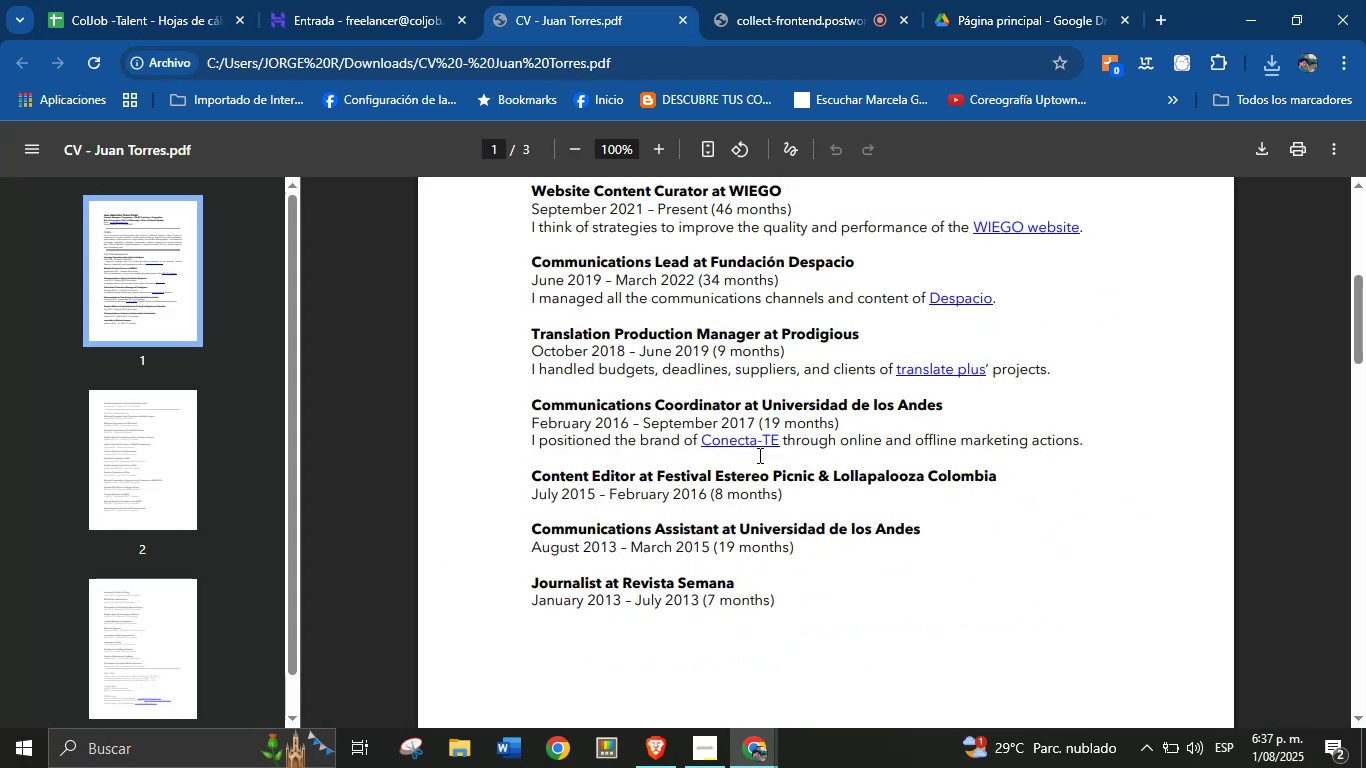 
scroll: coordinate [758, 455], scroll_direction: up, amount: 2.0
 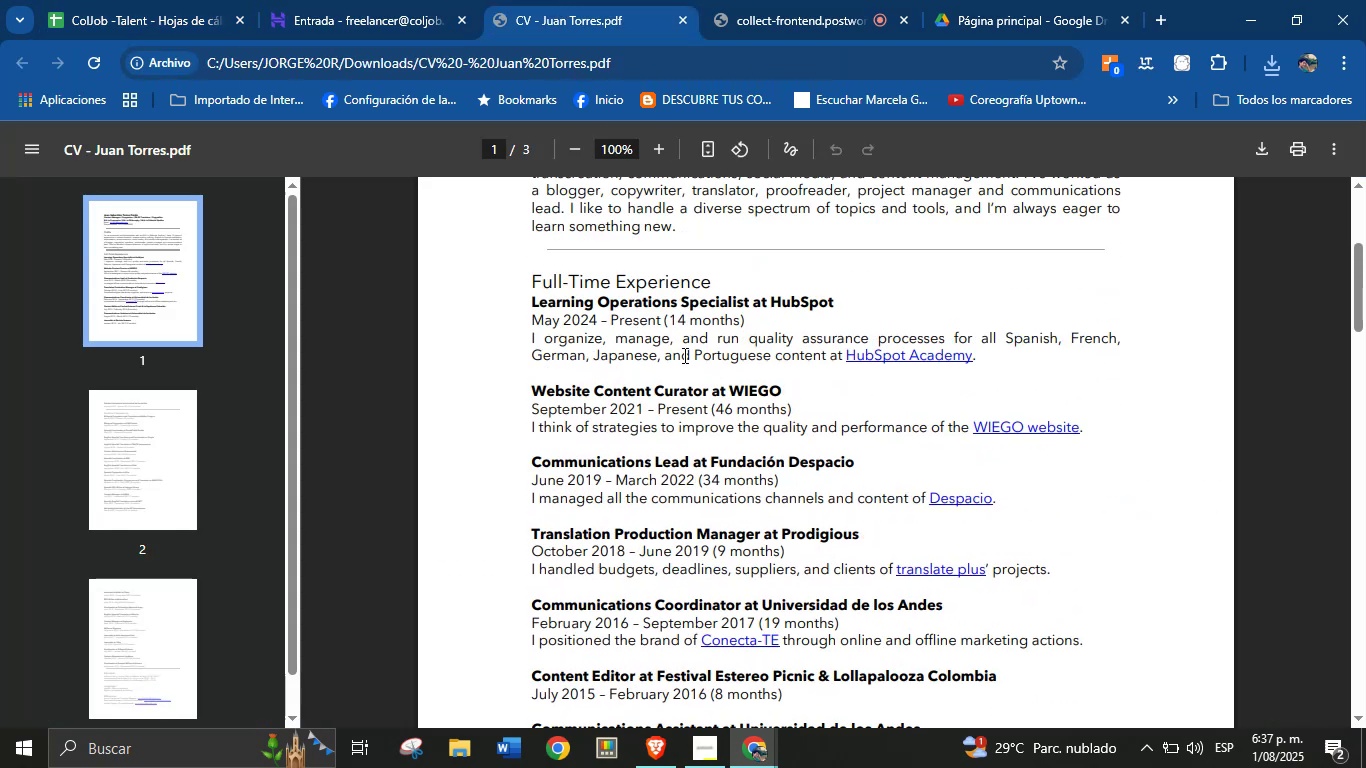 
scroll: coordinate [643, 476], scroll_direction: down, amount: 25.0
 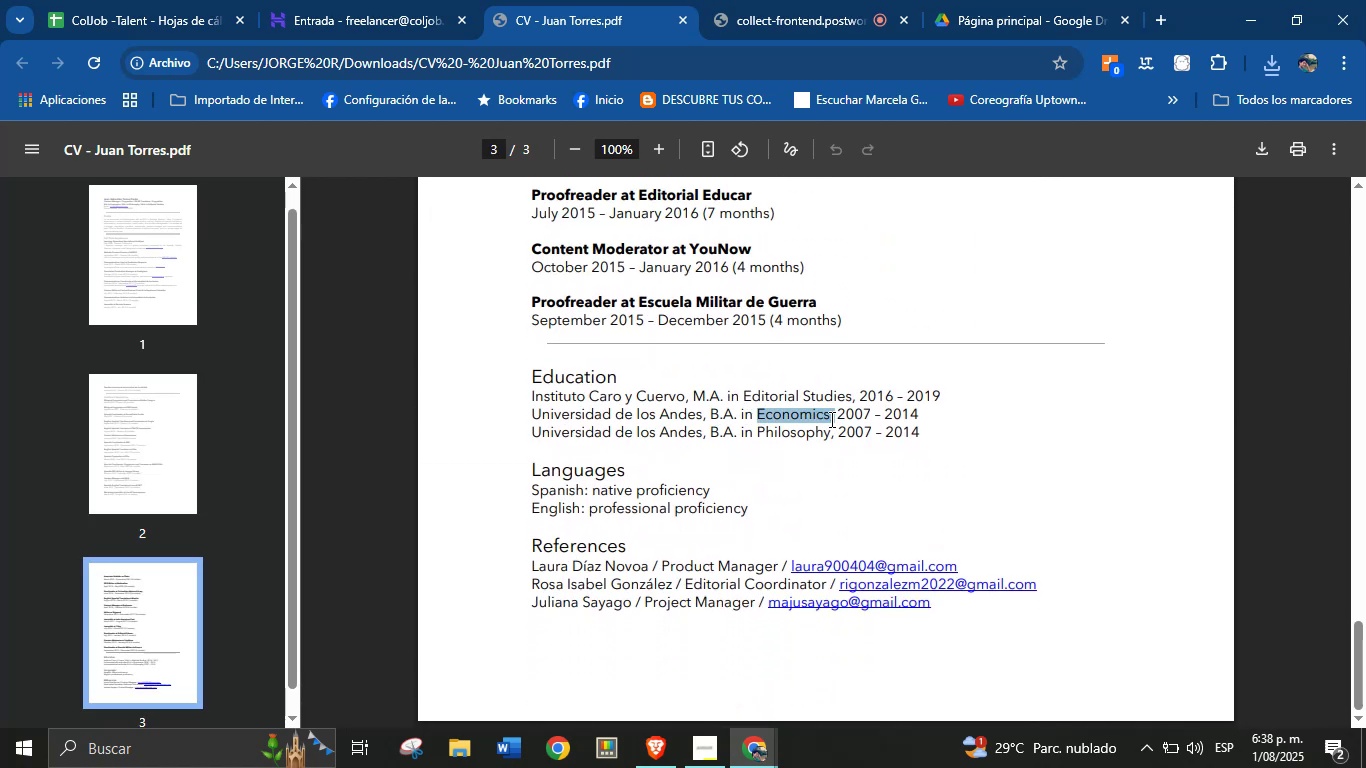 
wait(7.18)
 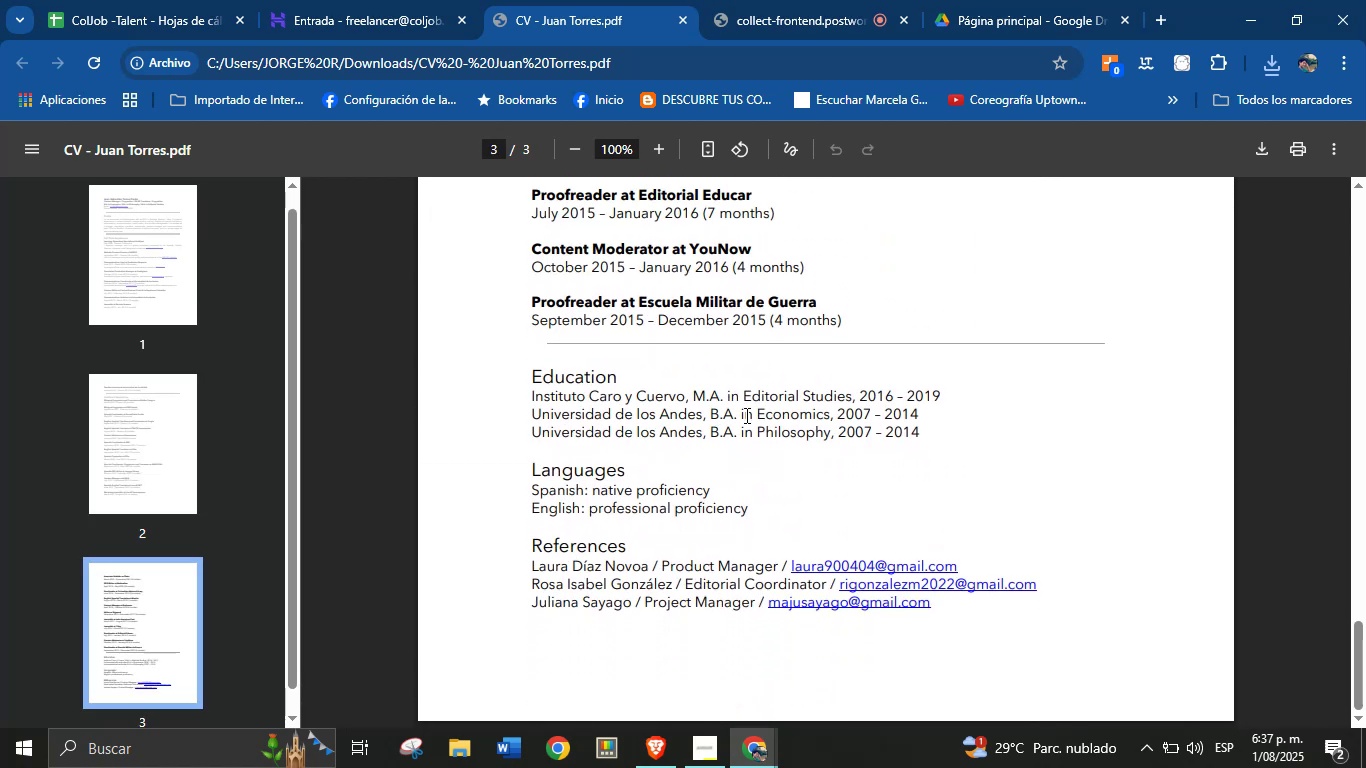 
key(Control+C)
 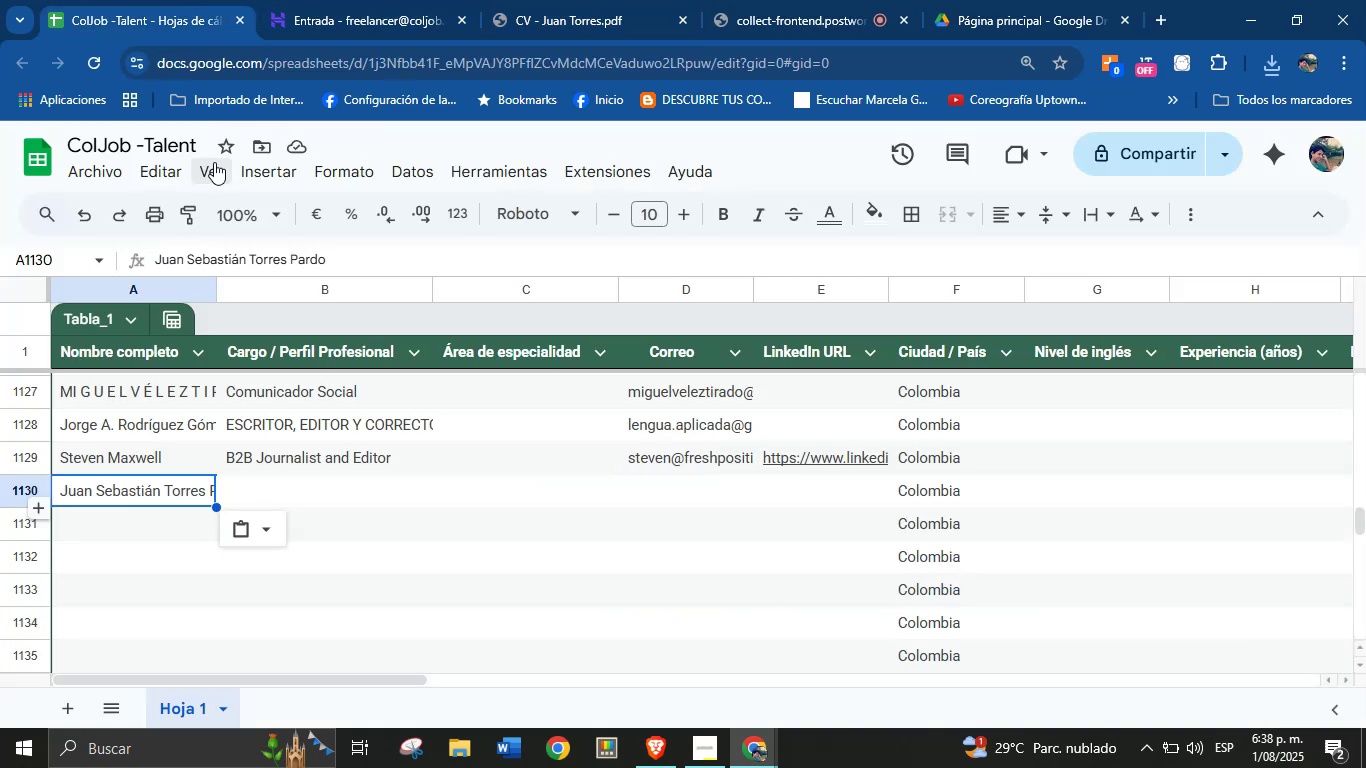 
left_click([287, 490])
 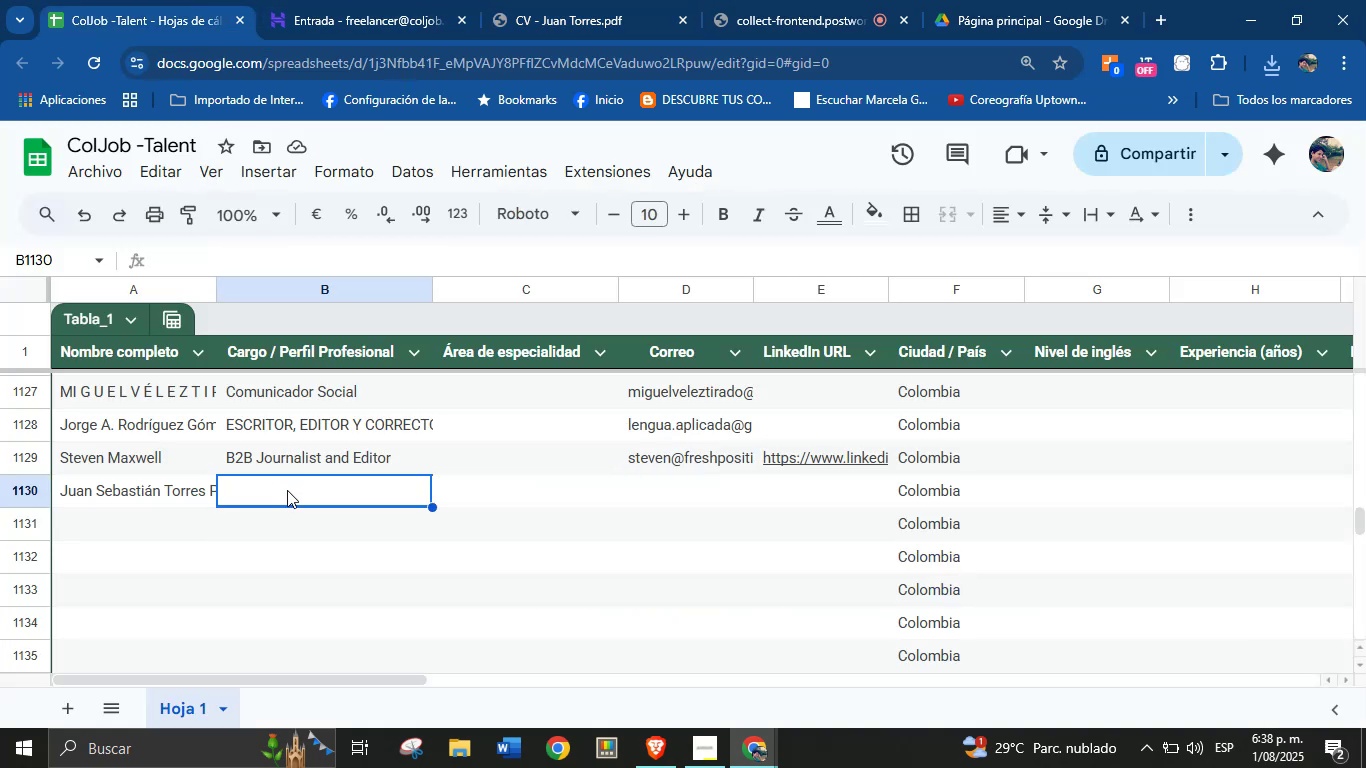 
key(Control+V)
 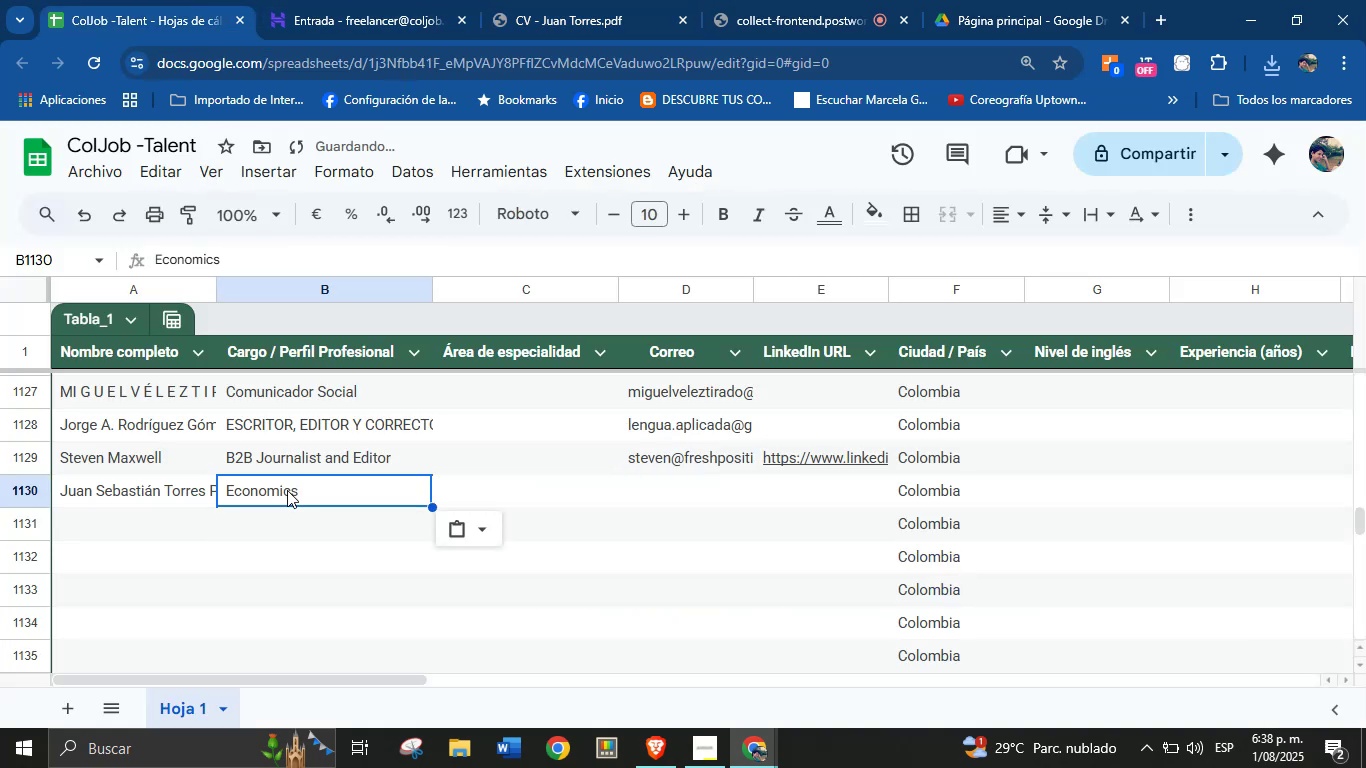 
key(Enter)
 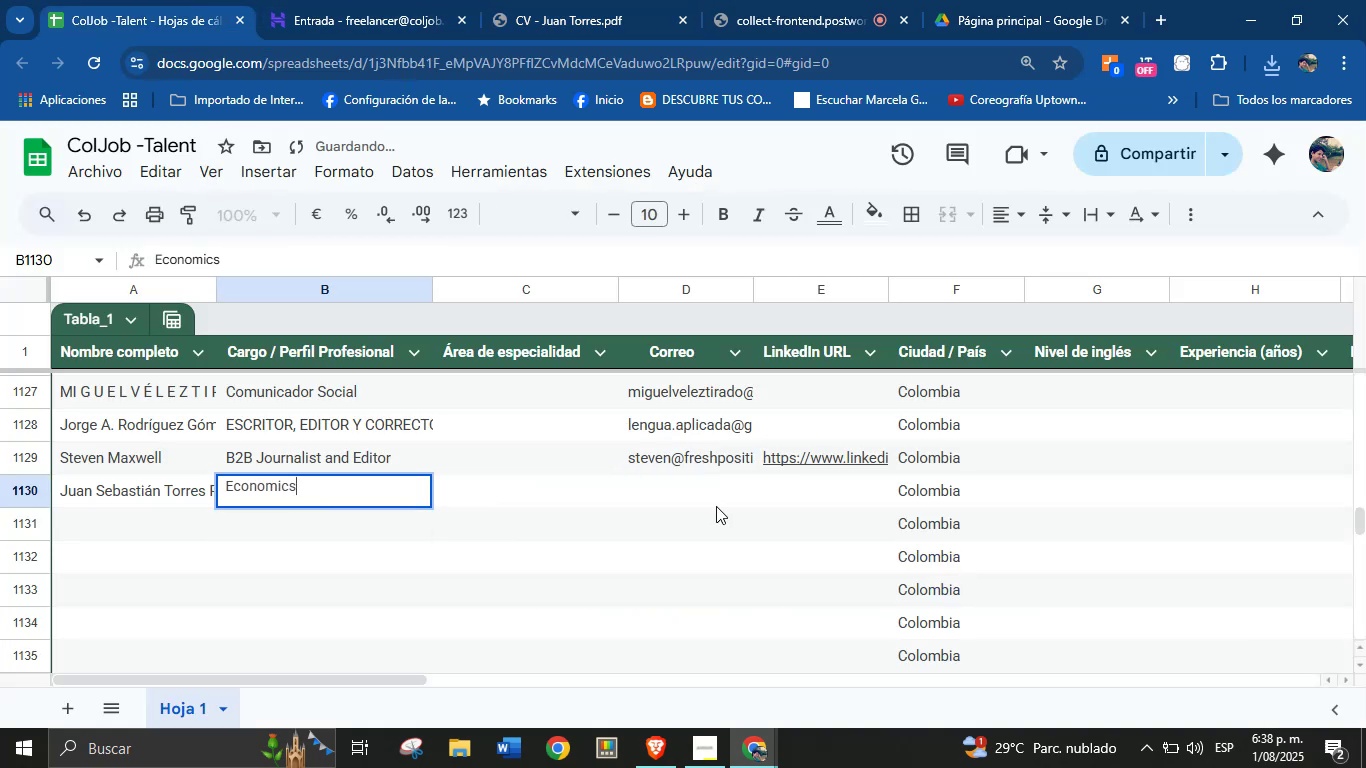 
left_click([719, 498])
 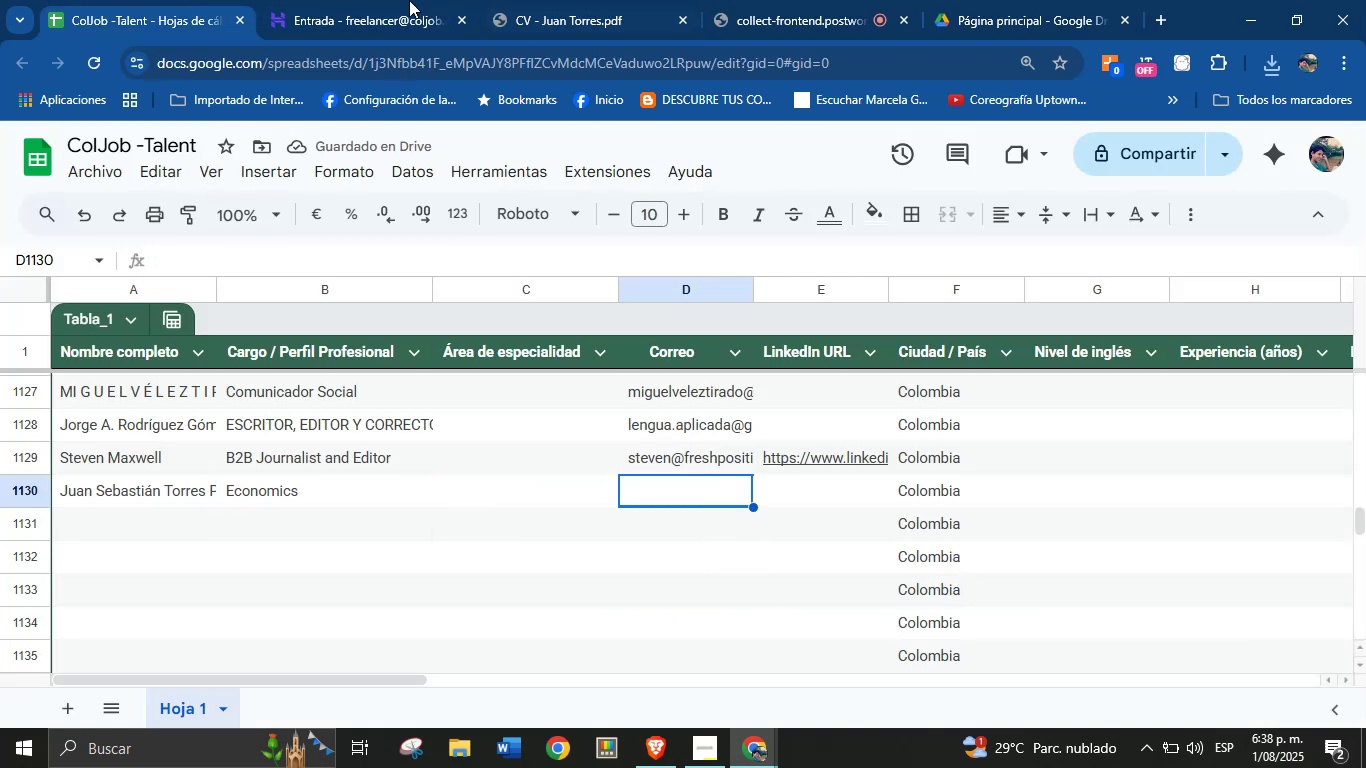 
left_click([382, 0])
 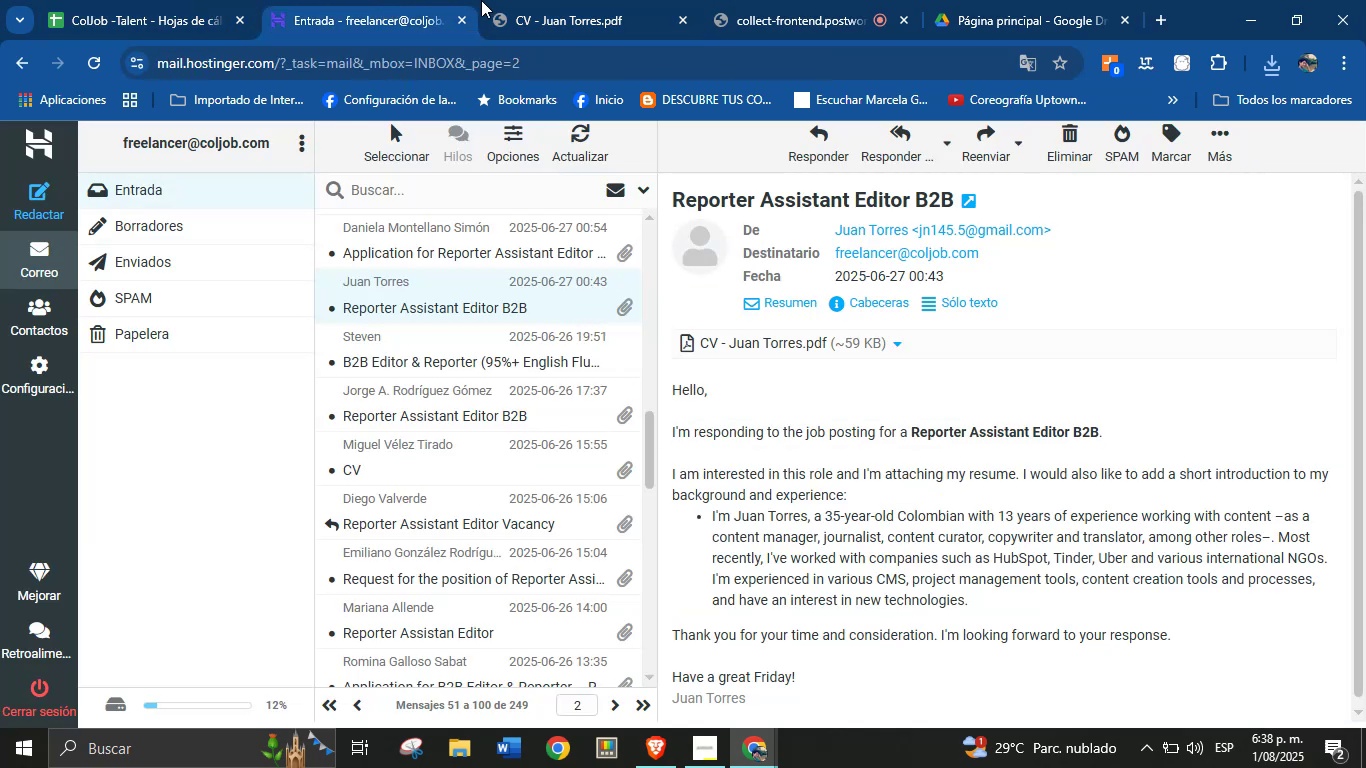 
left_click([559, 0])
 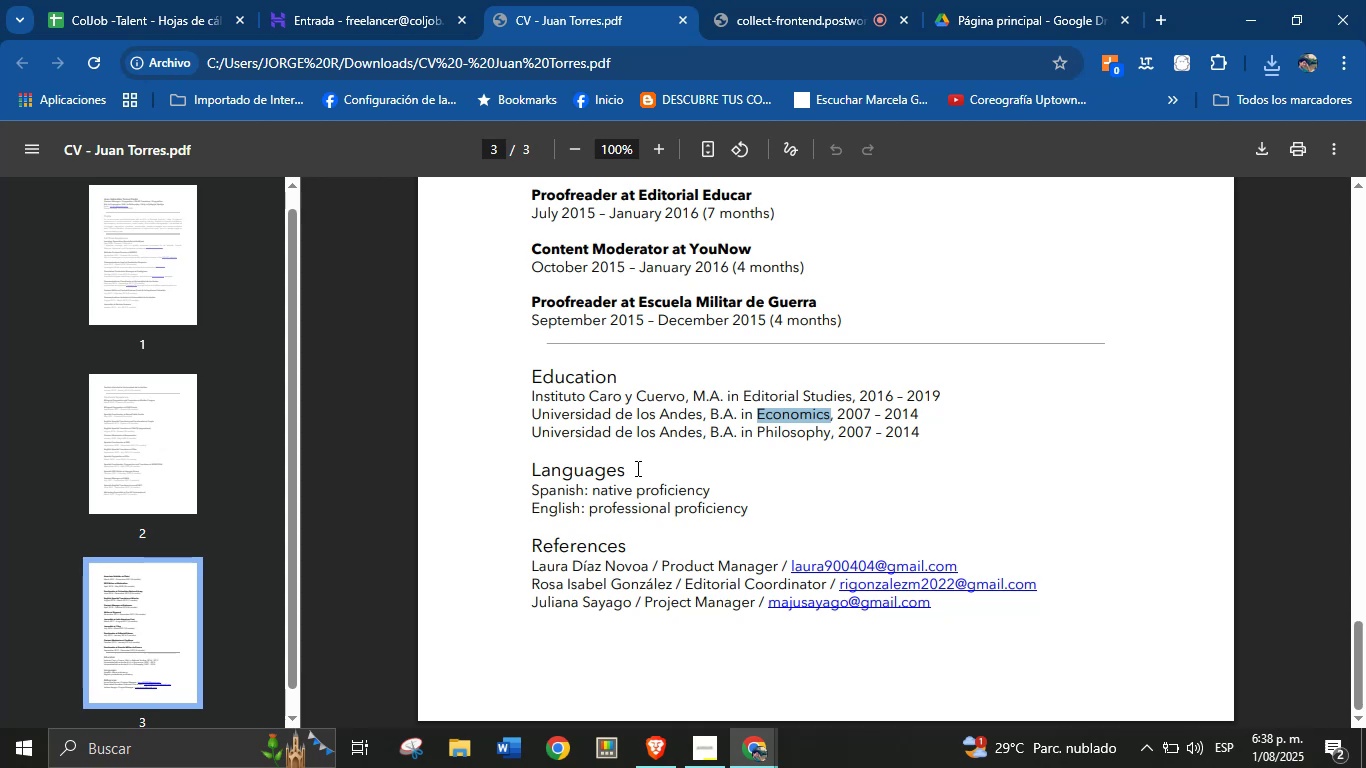 
scroll: coordinate [637, 464], scroll_direction: up, amount: 8.0
 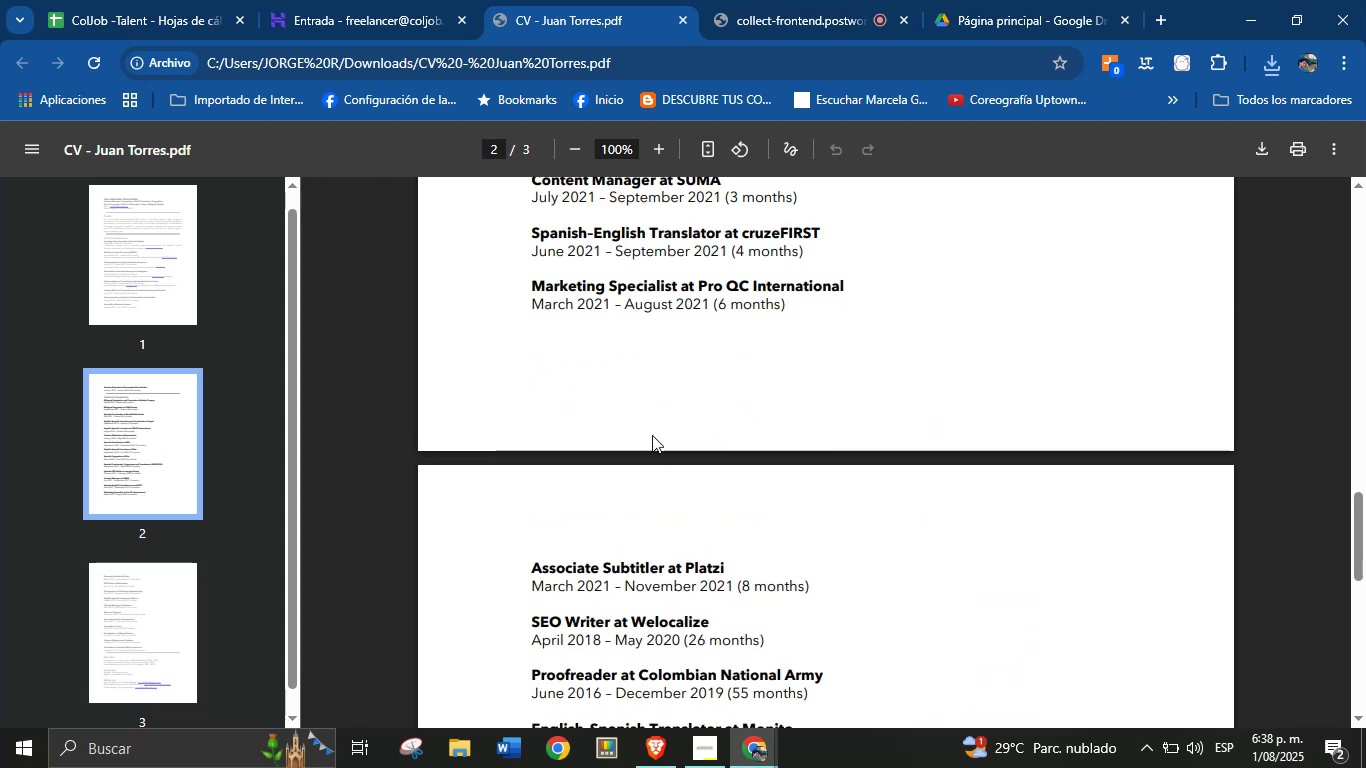 
left_click([654, 433])
 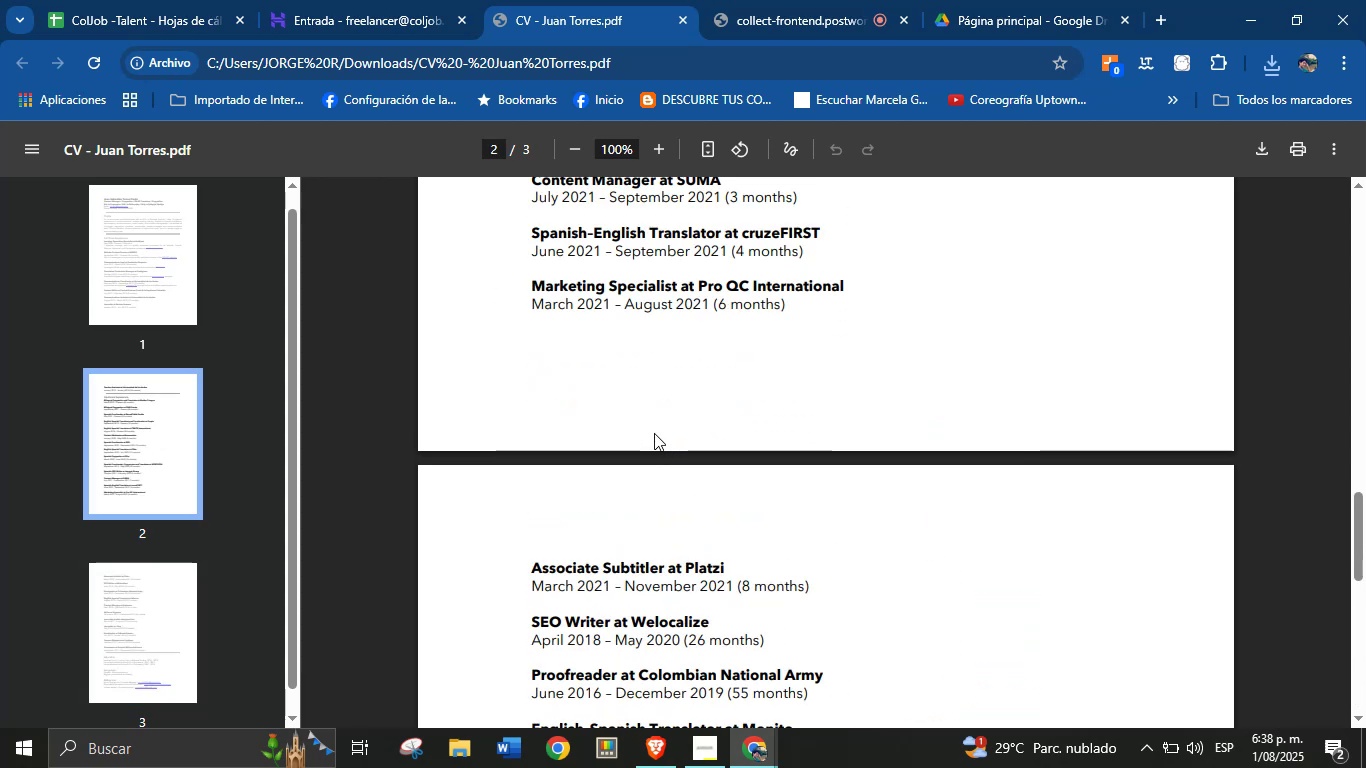 
scroll: coordinate [654, 429], scroll_direction: up, amount: 26.0
 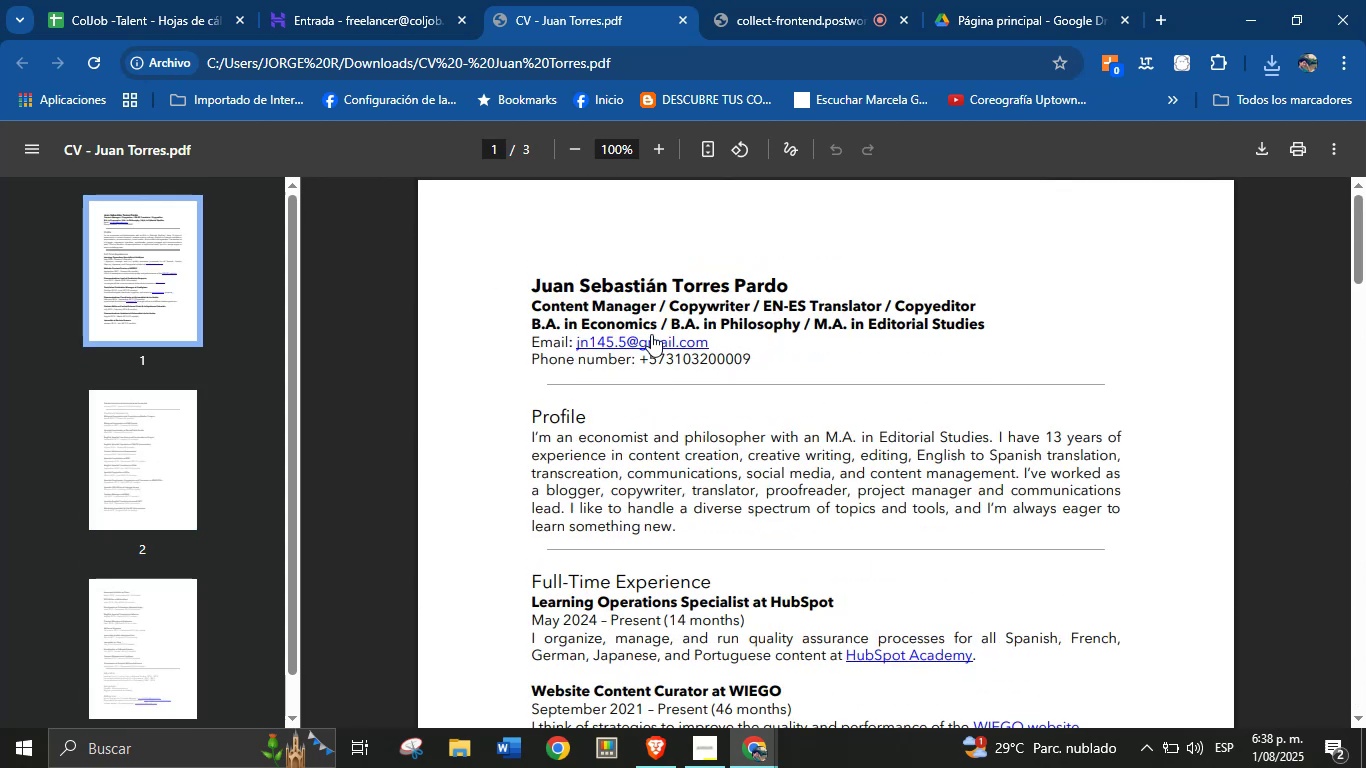 
right_click([651, 337])
 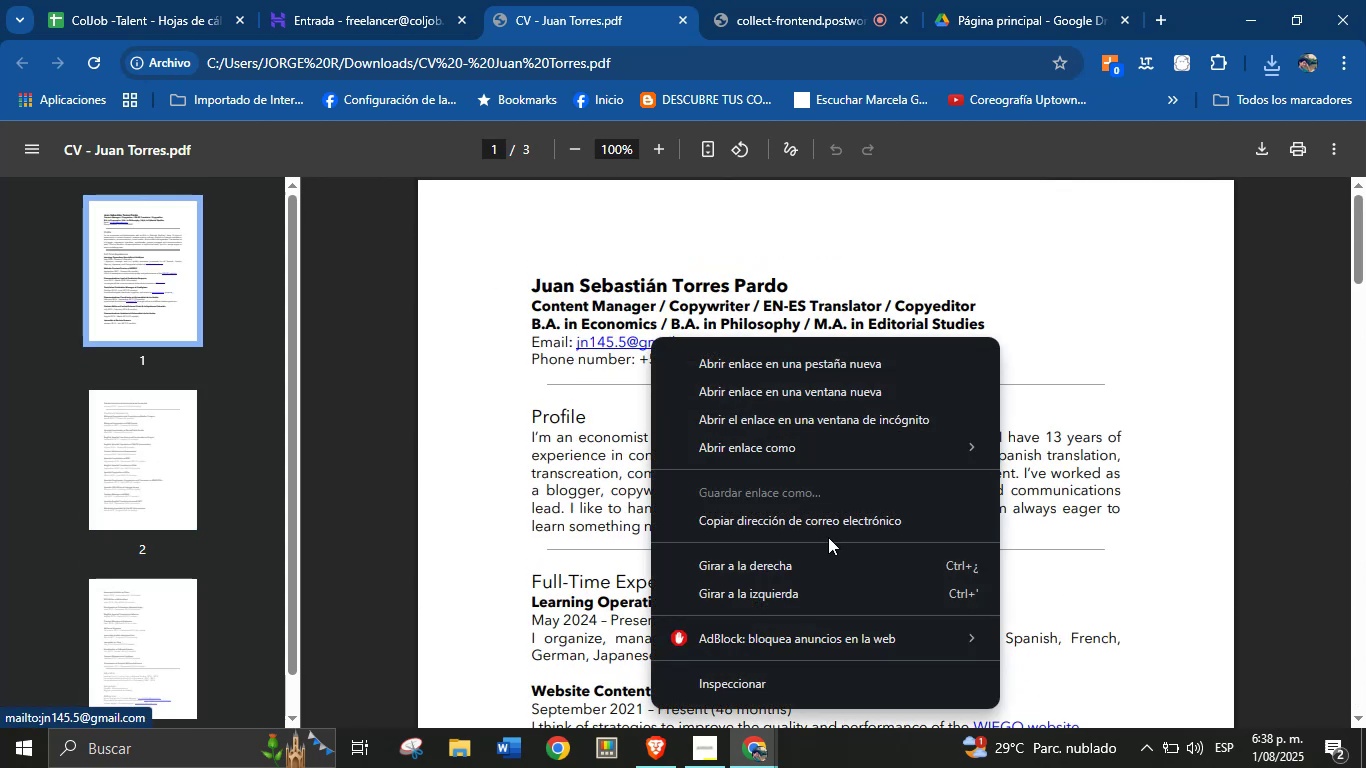 
left_click([834, 526])
 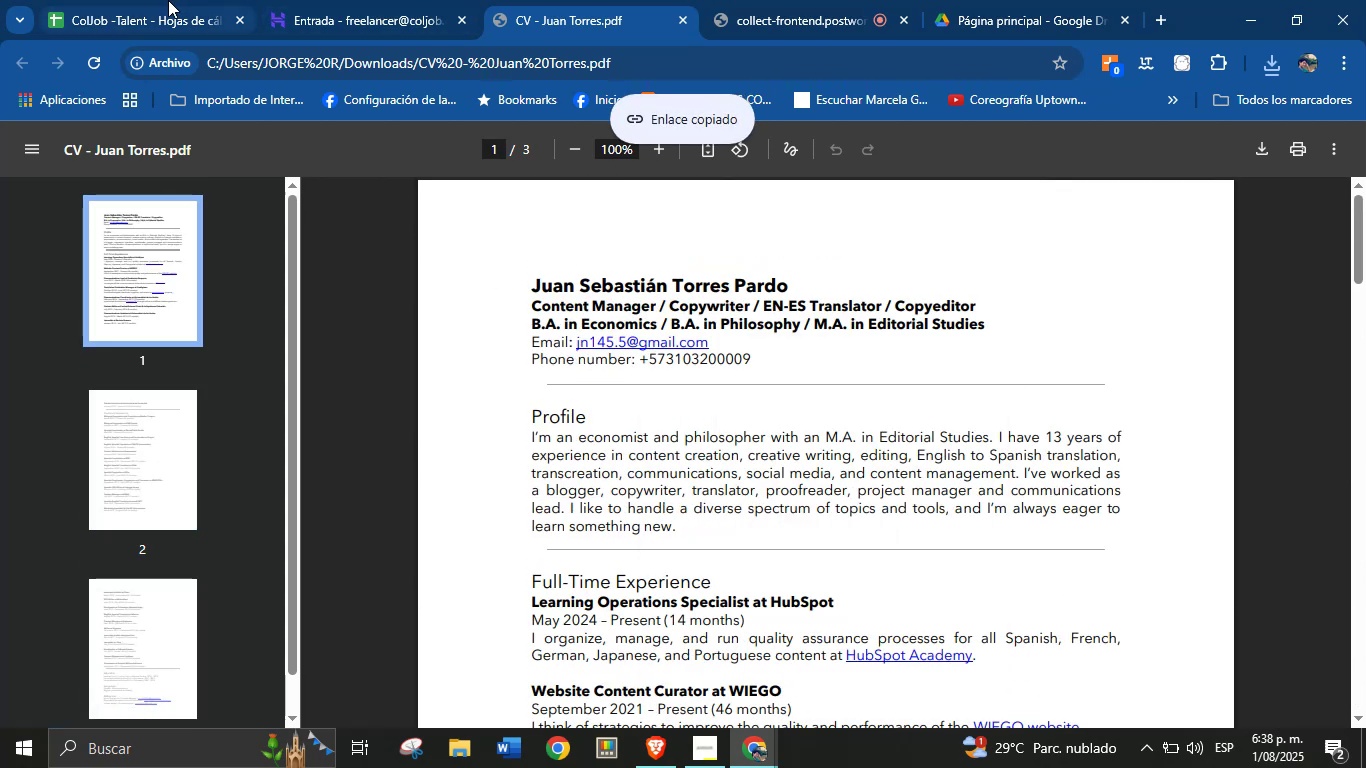 
left_click([168, 0])
 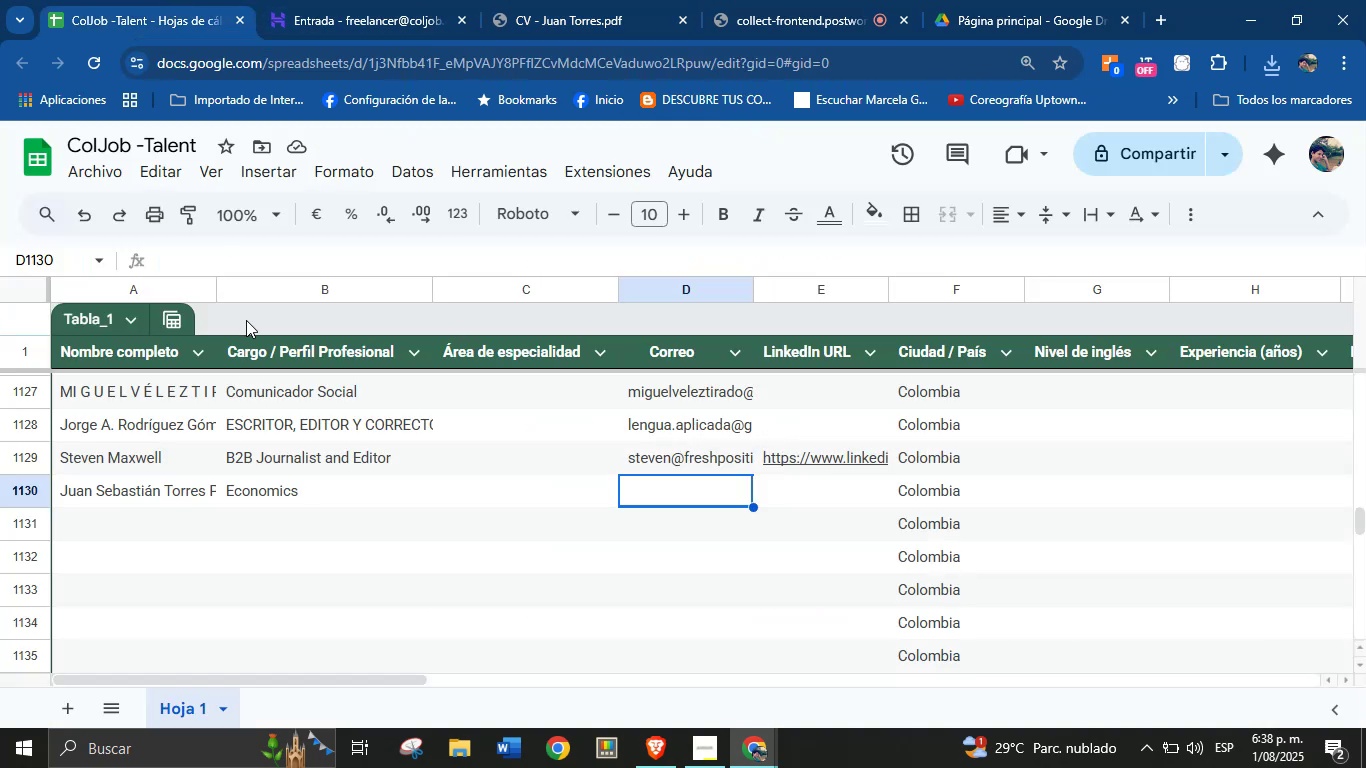 
key(Control+V)
 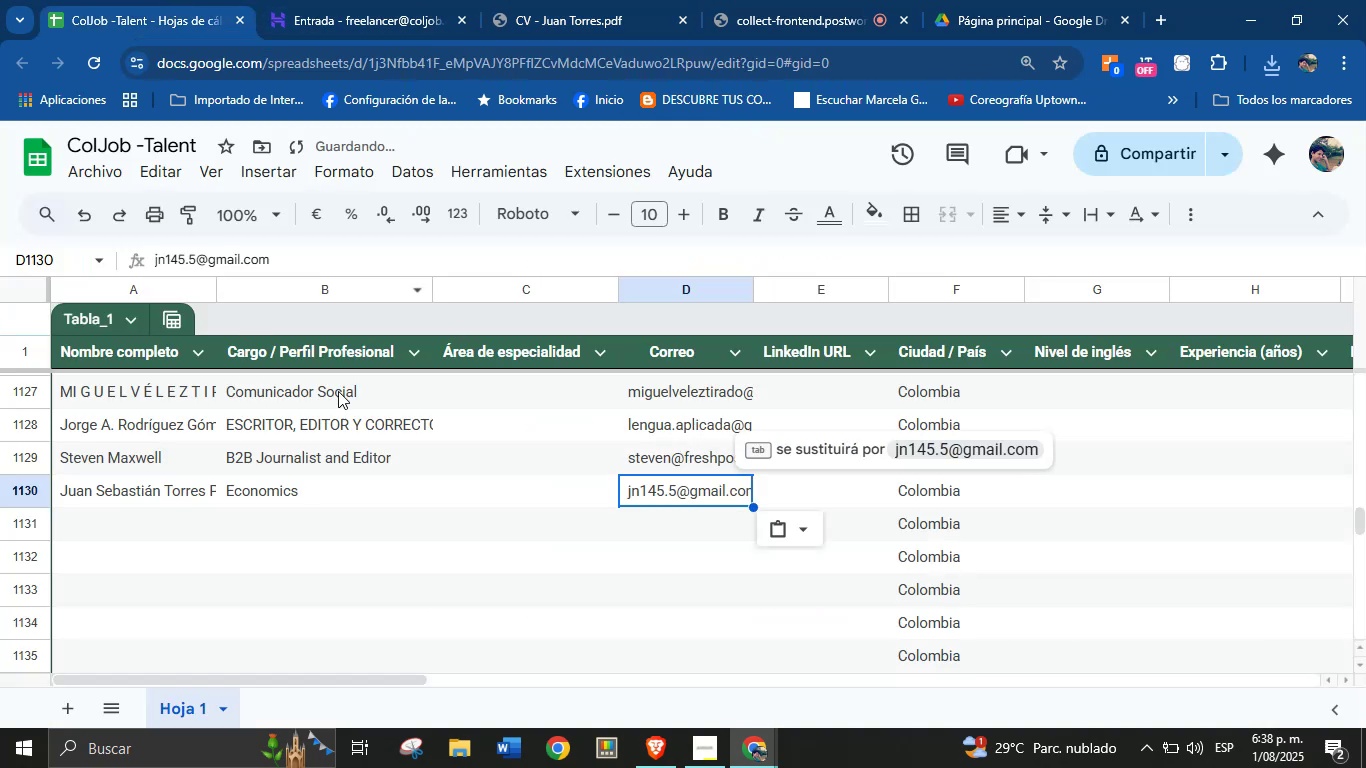 
left_click([494, 573])
 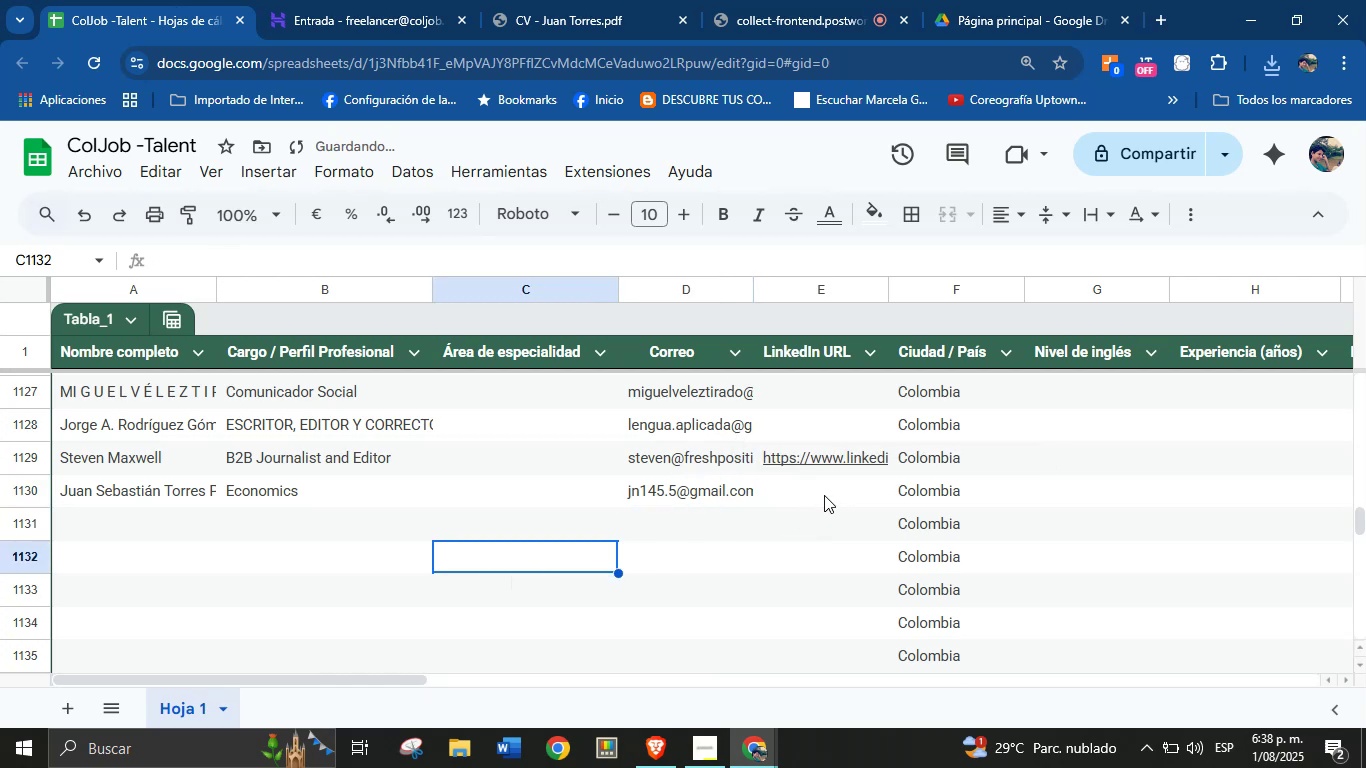 
left_click([824, 495])
 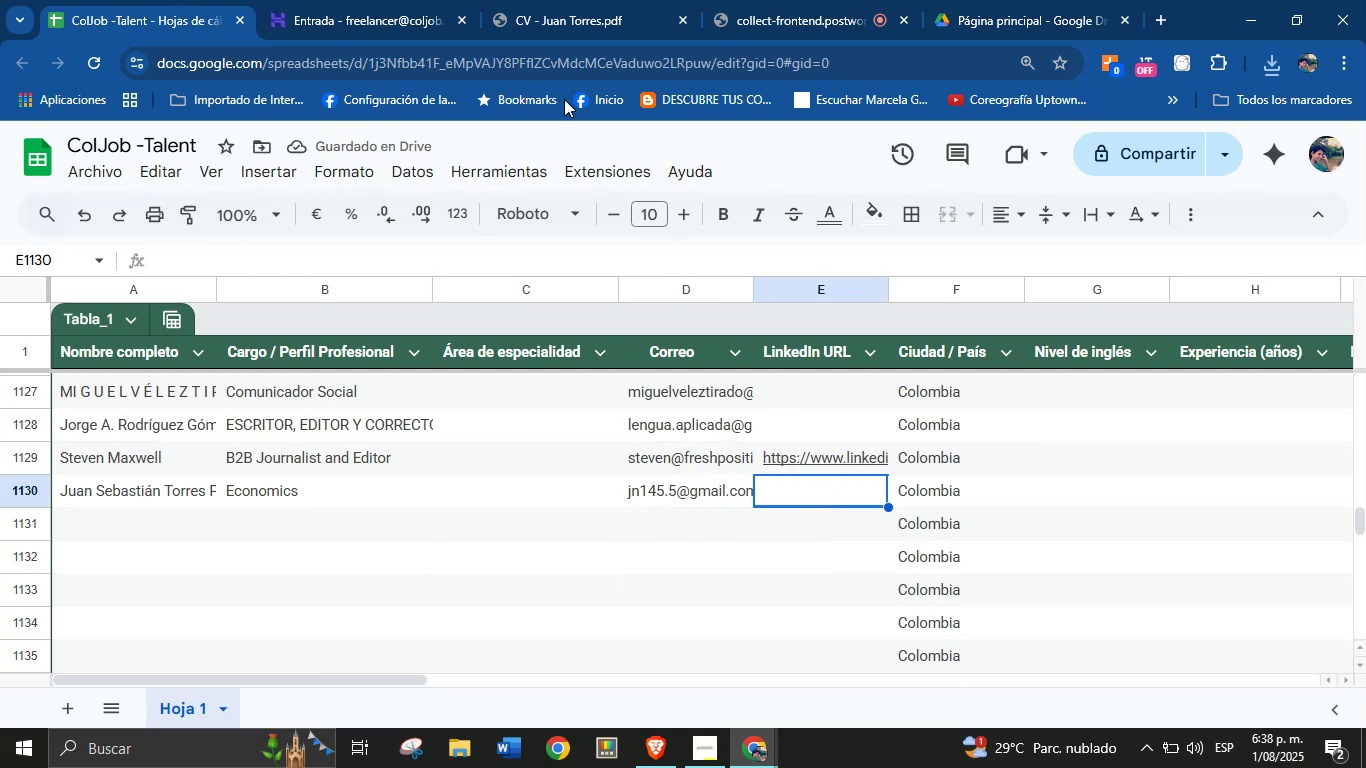 
left_click([598, 0])
 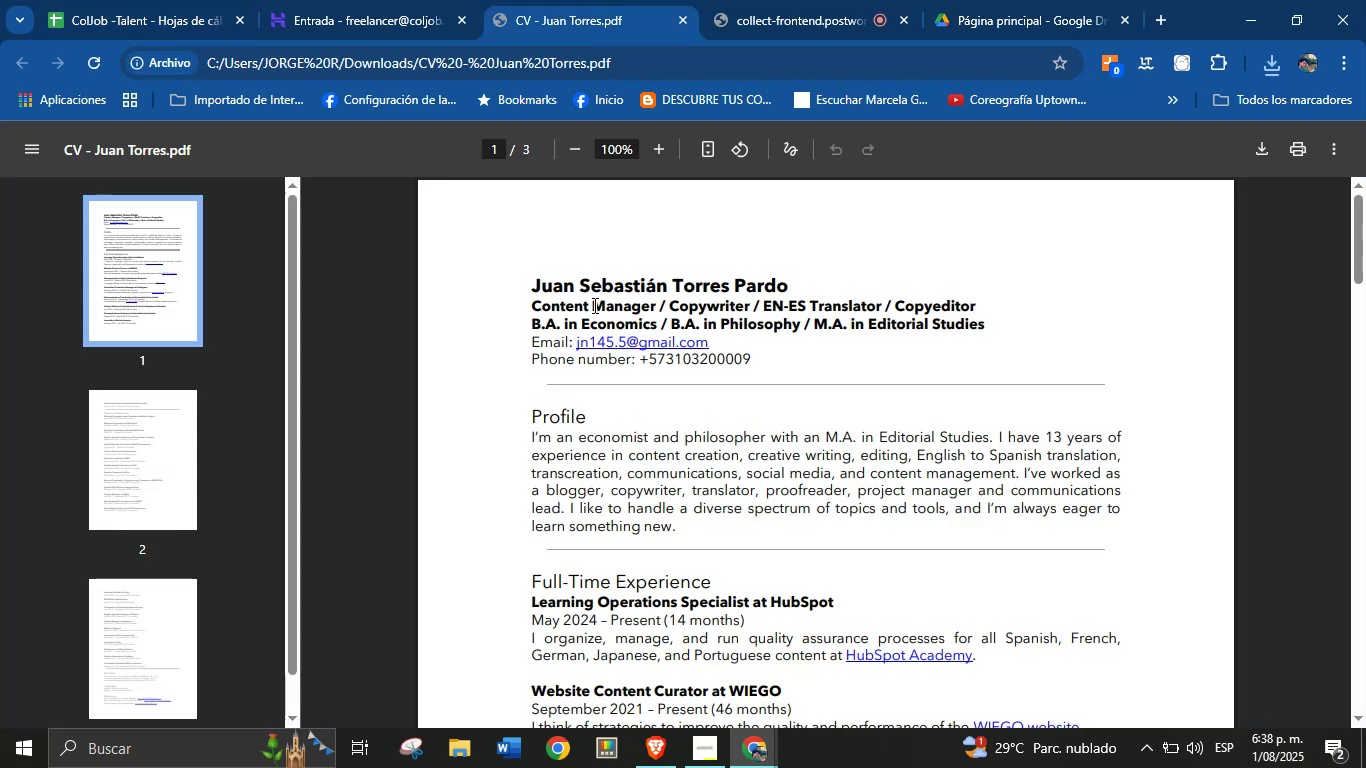 
scroll: coordinate [783, 456], scroll_direction: down, amount: 2.0
 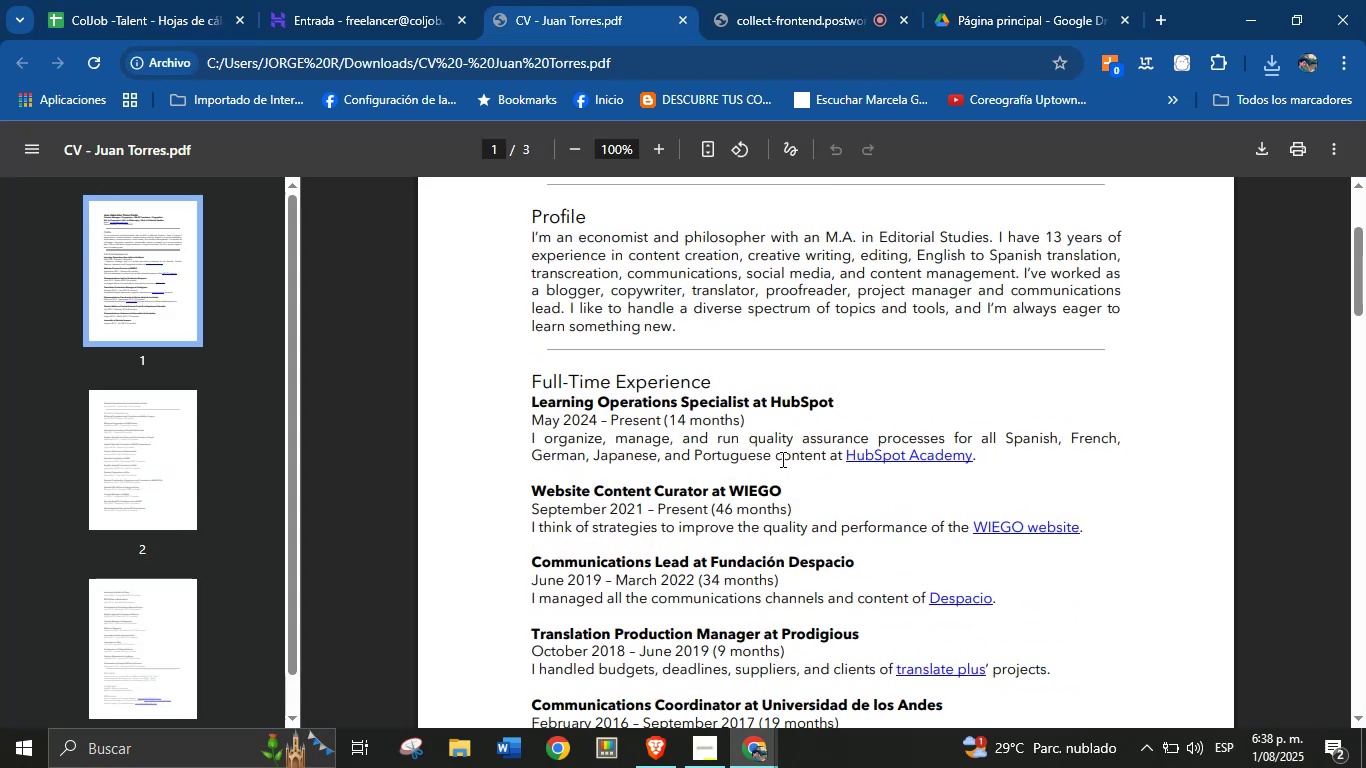 
scroll: coordinate [780, 459], scroll_direction: up, amount: 3.0
 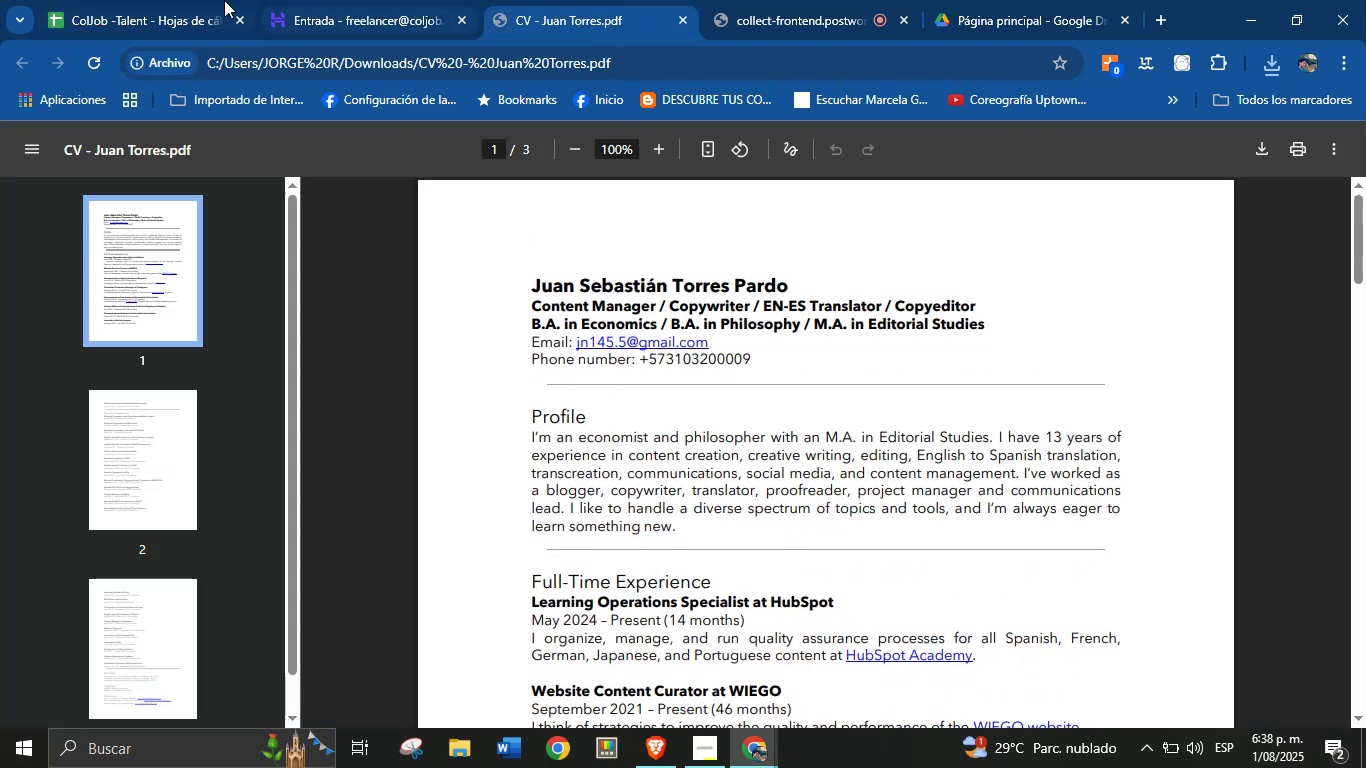 
left_click([147, 0])
 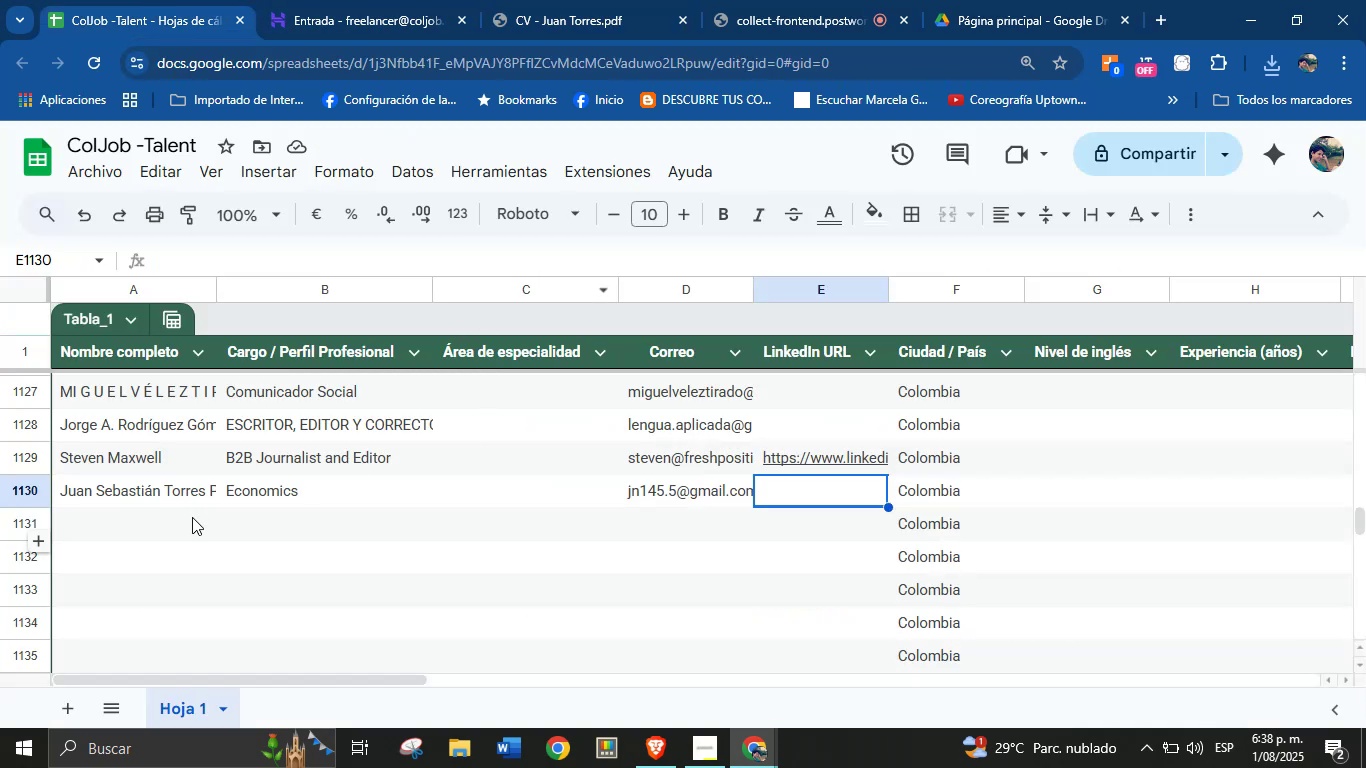 
left_click([181, 518])
 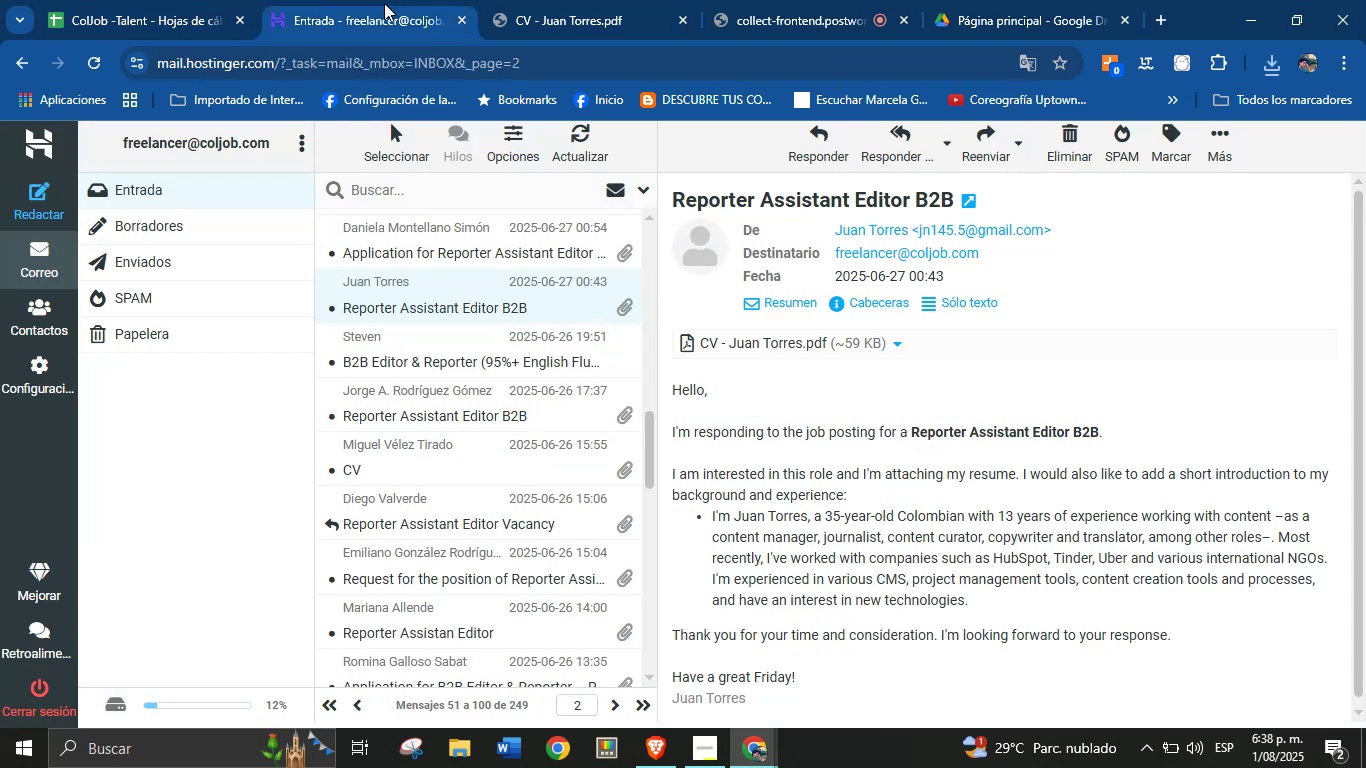 
scroll: coordinate [483, 443], scroll_direction: up, amount: 1.0
 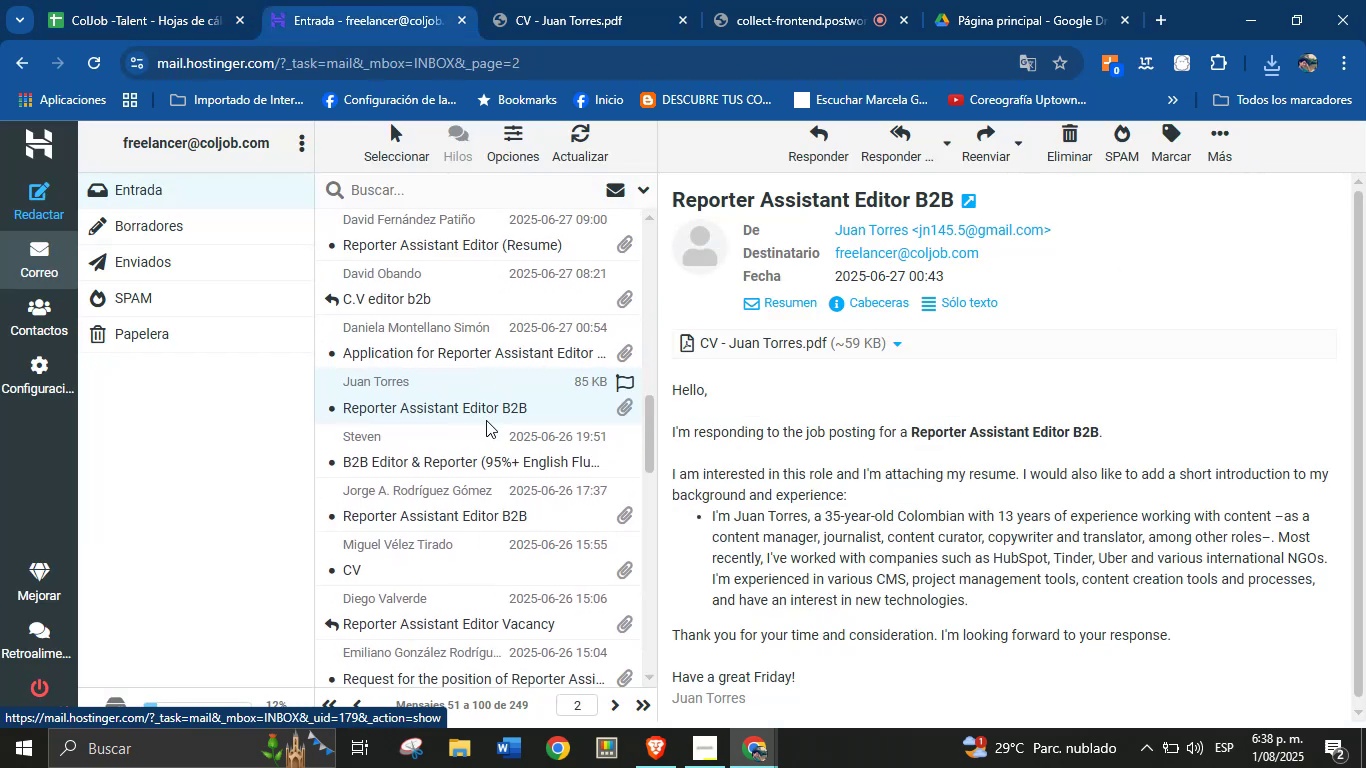 
left_click([488, 351])
 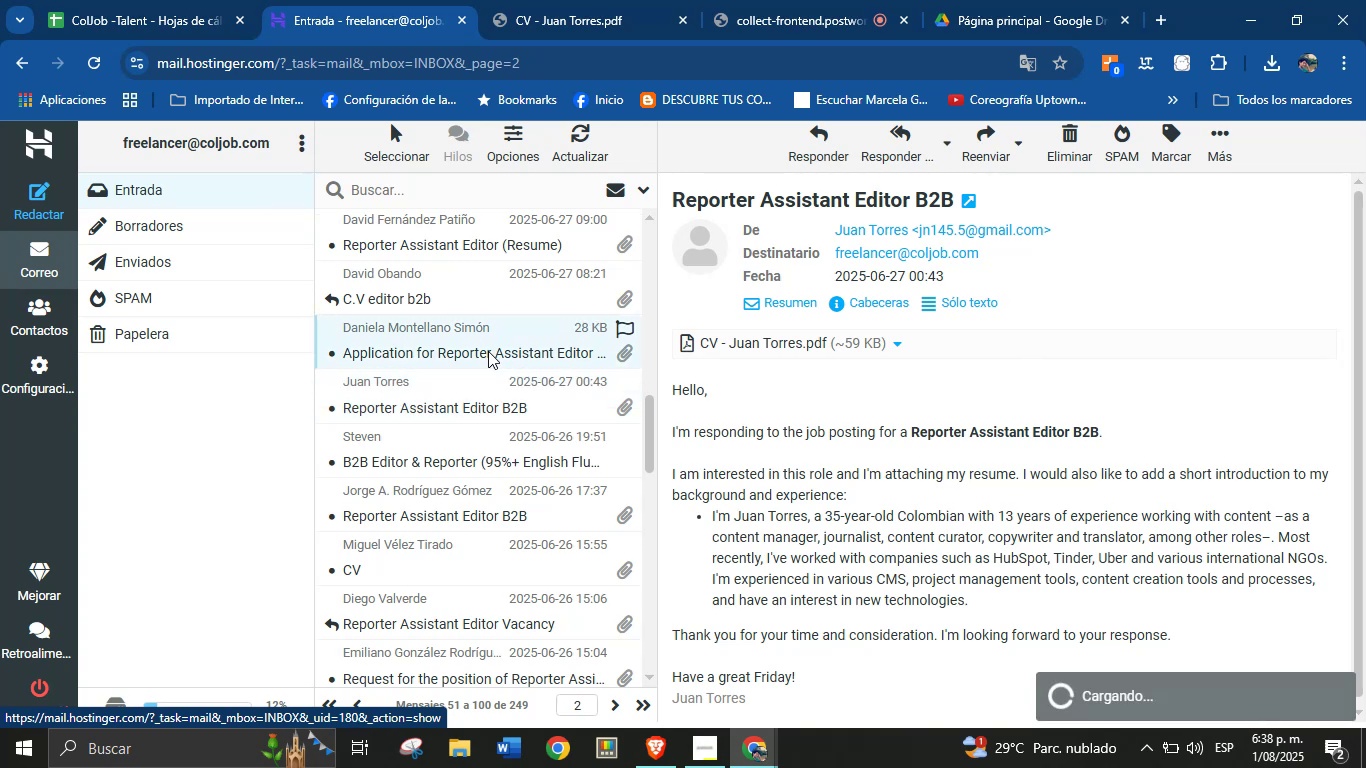 
mouse_move([515, 419])
 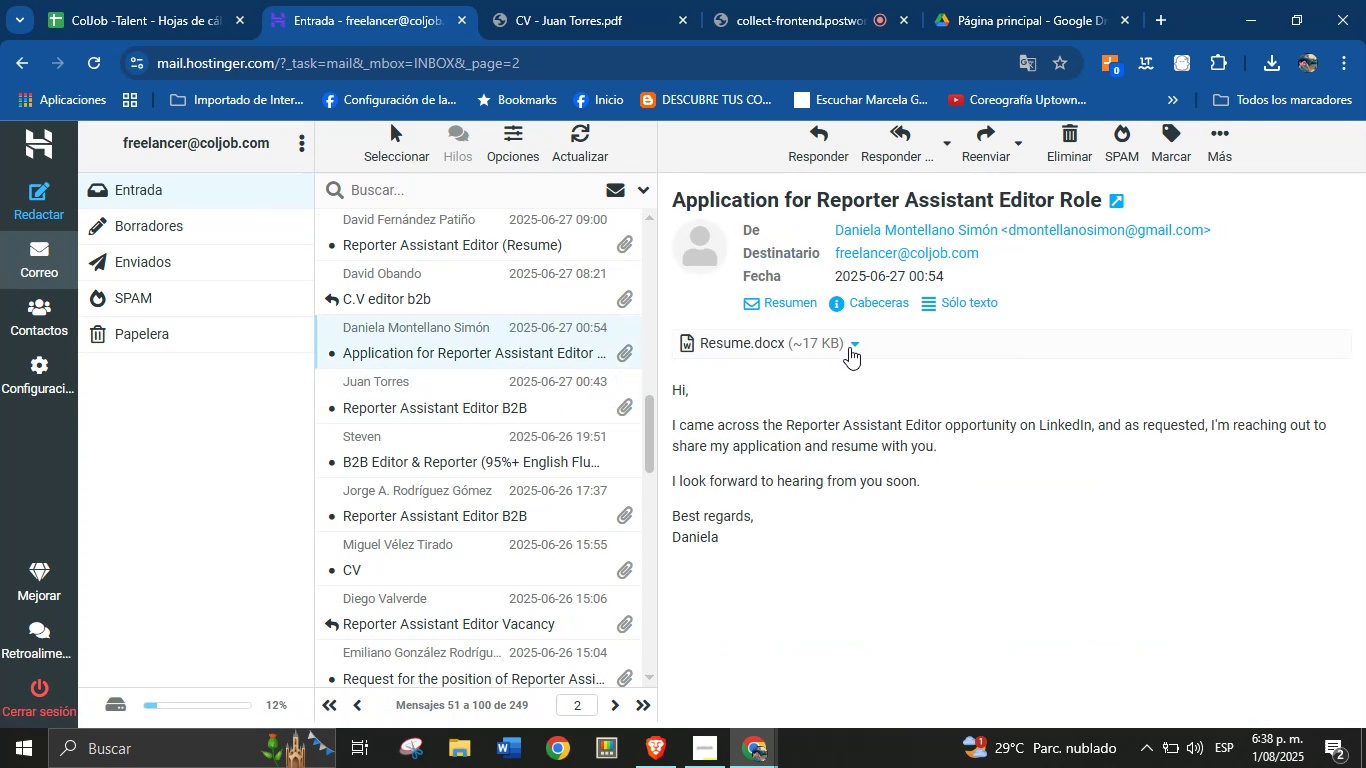 
left_click([853, 347])
 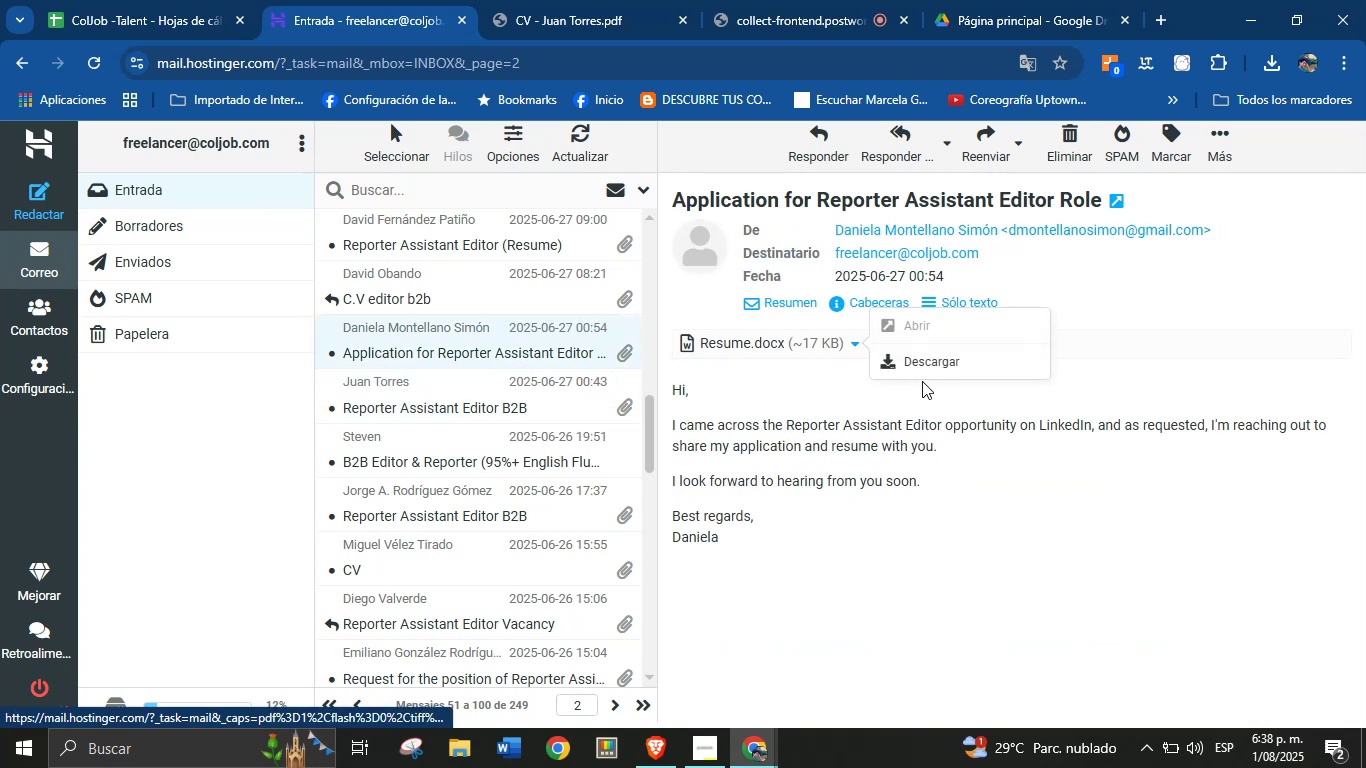 
left_click([928, 366])
 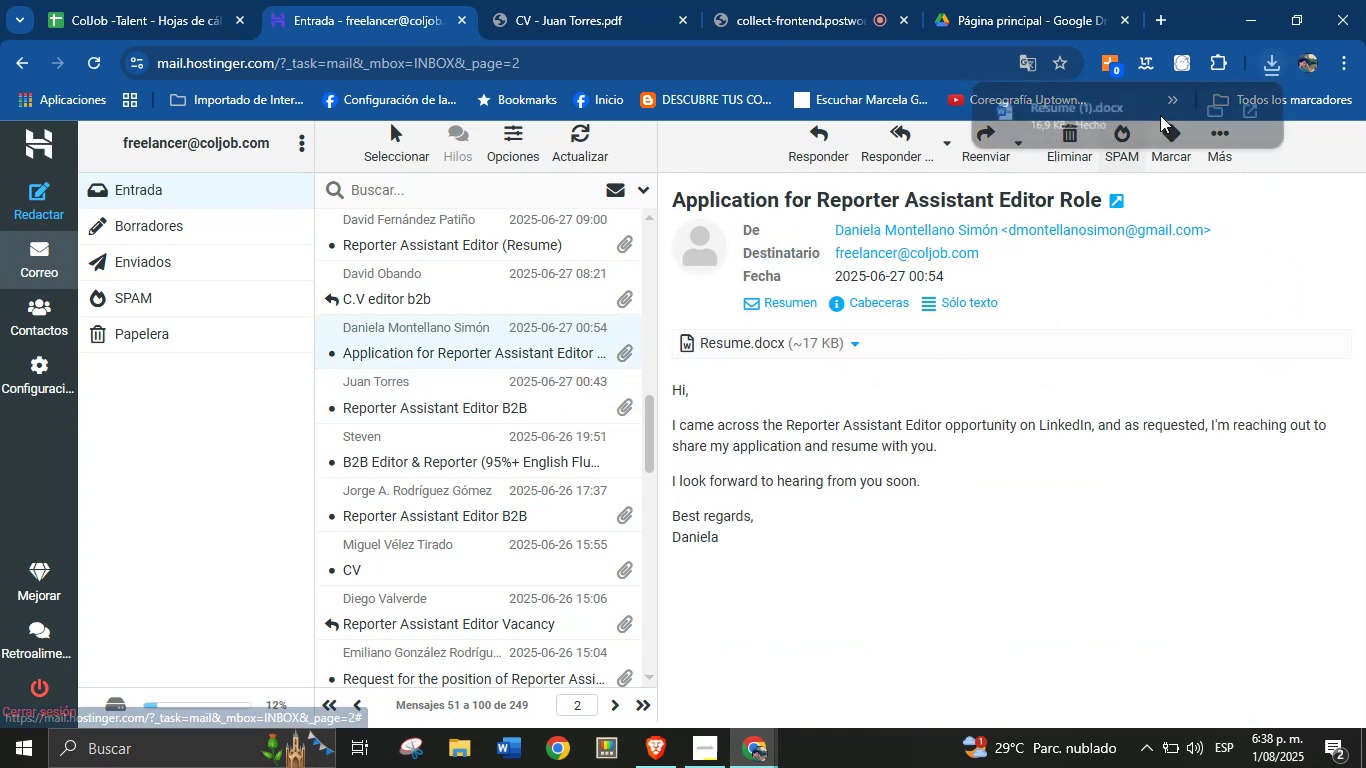 
left_click([1151, 124])
 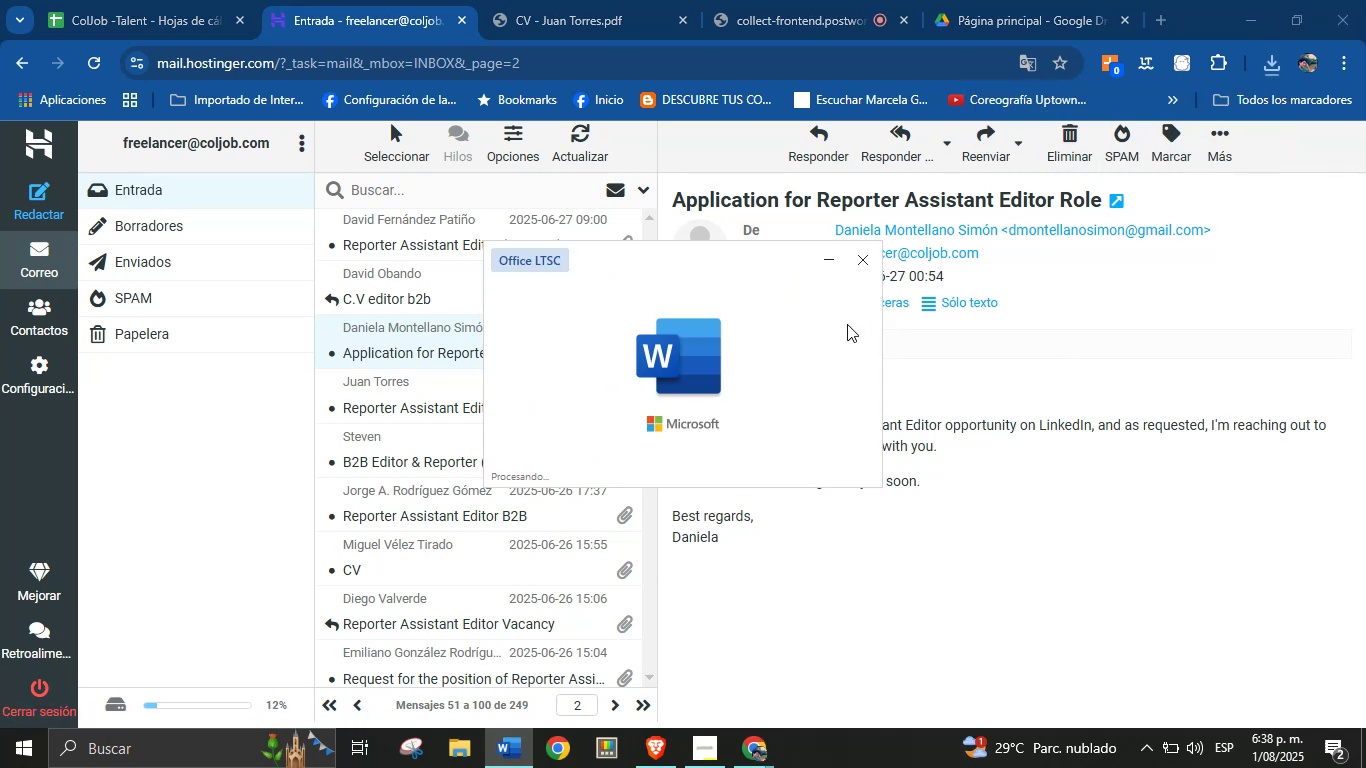 
wait(7.94)
 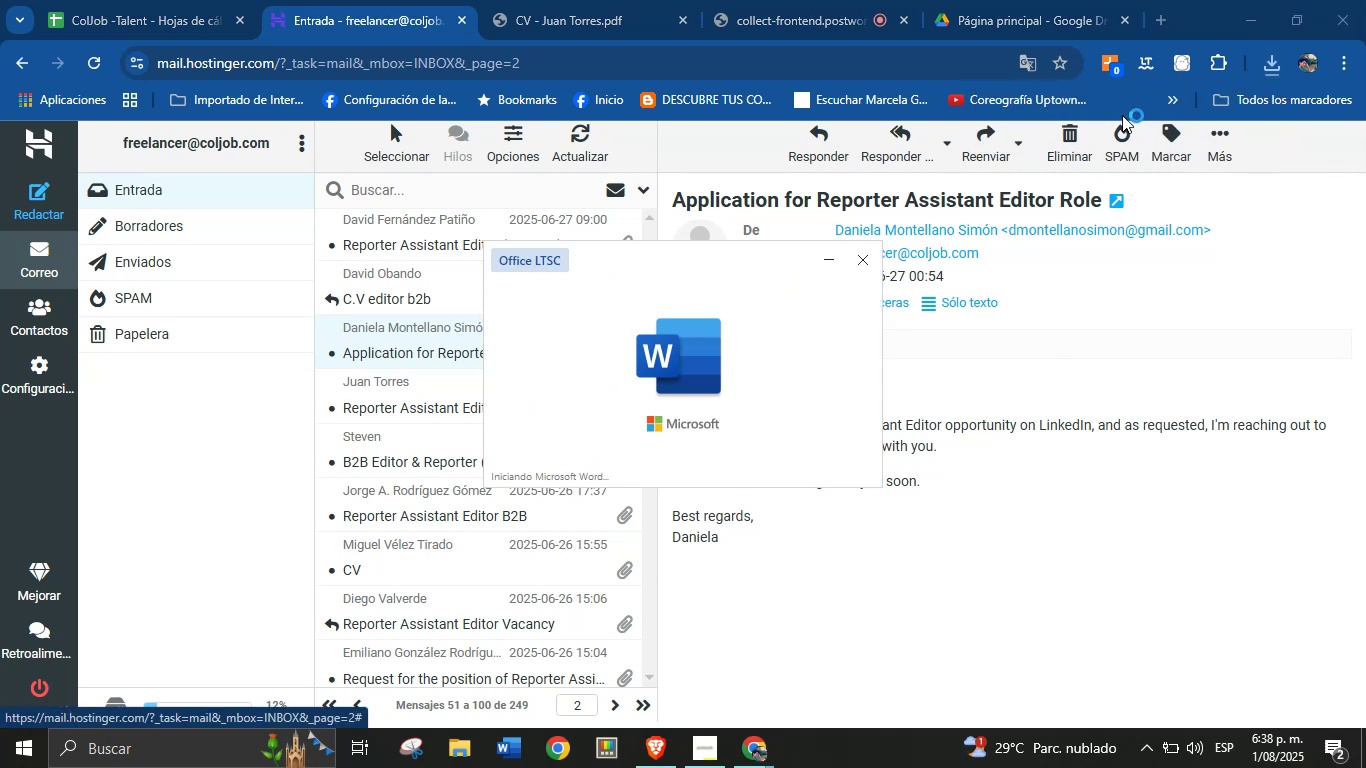 
double_click([420, 218])
 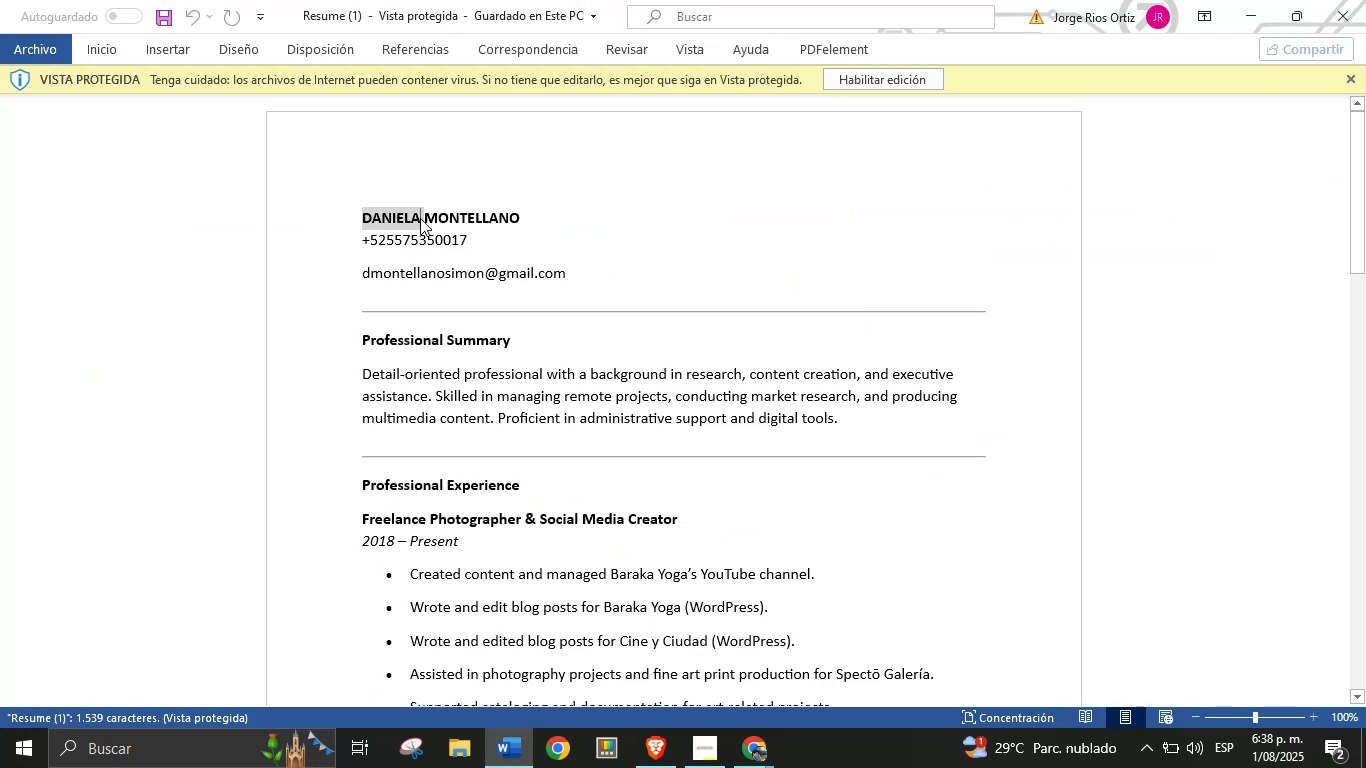 
triple_click([420, 218])
 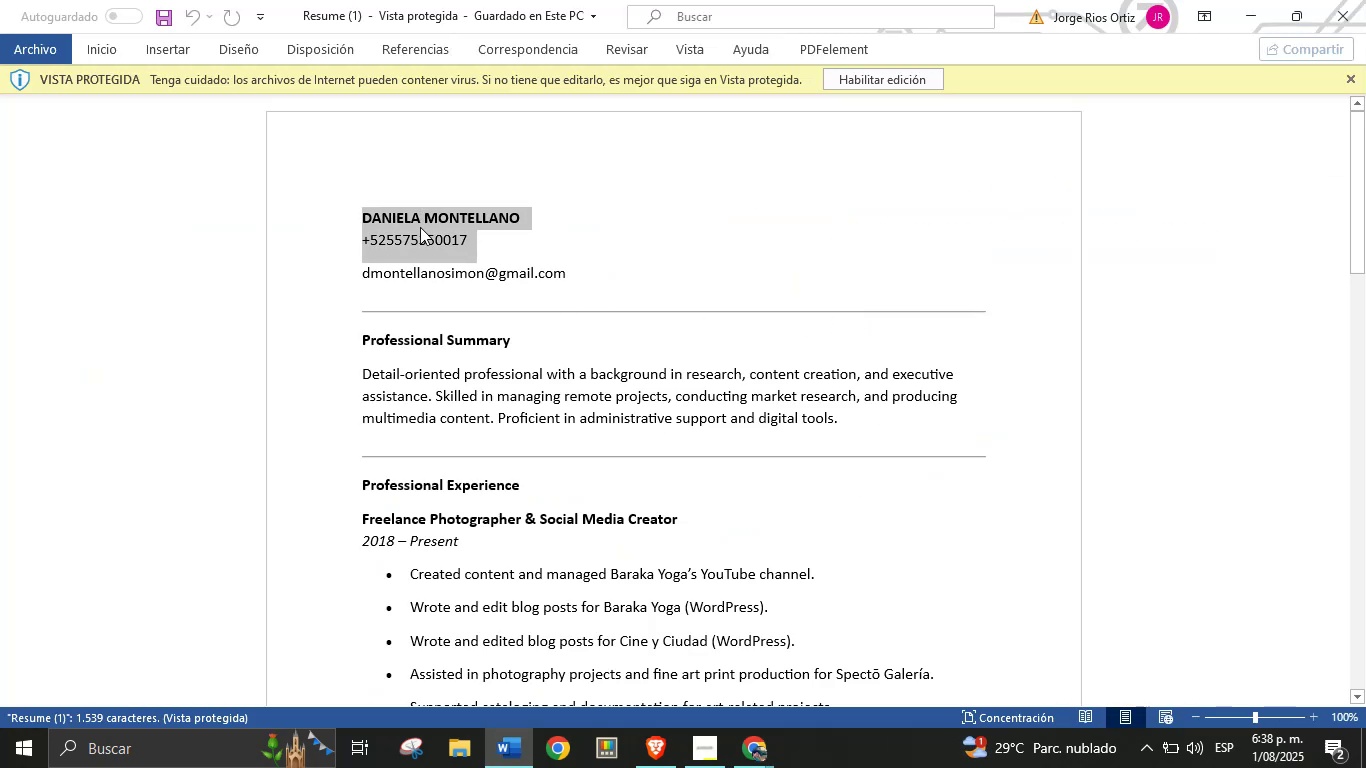 
left_click([428, 415])
 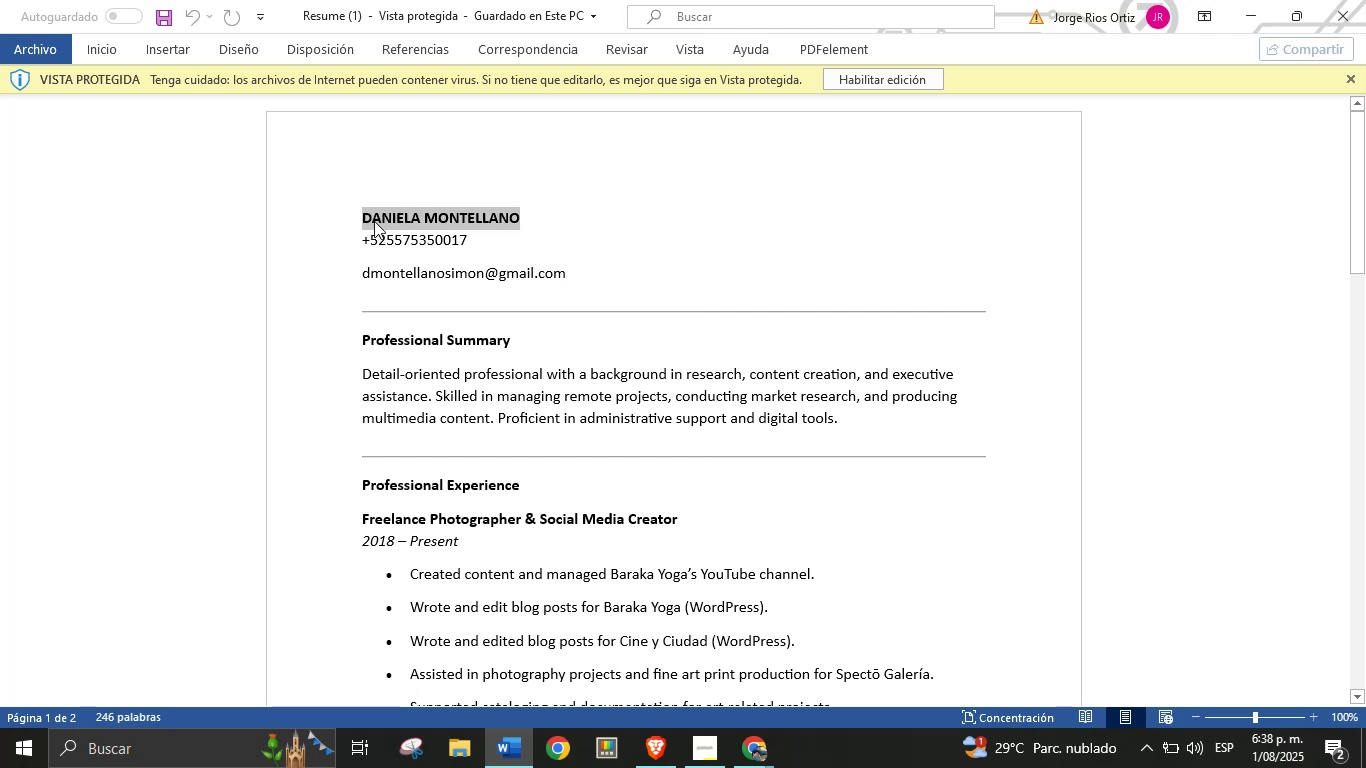 
key(Control+C)
 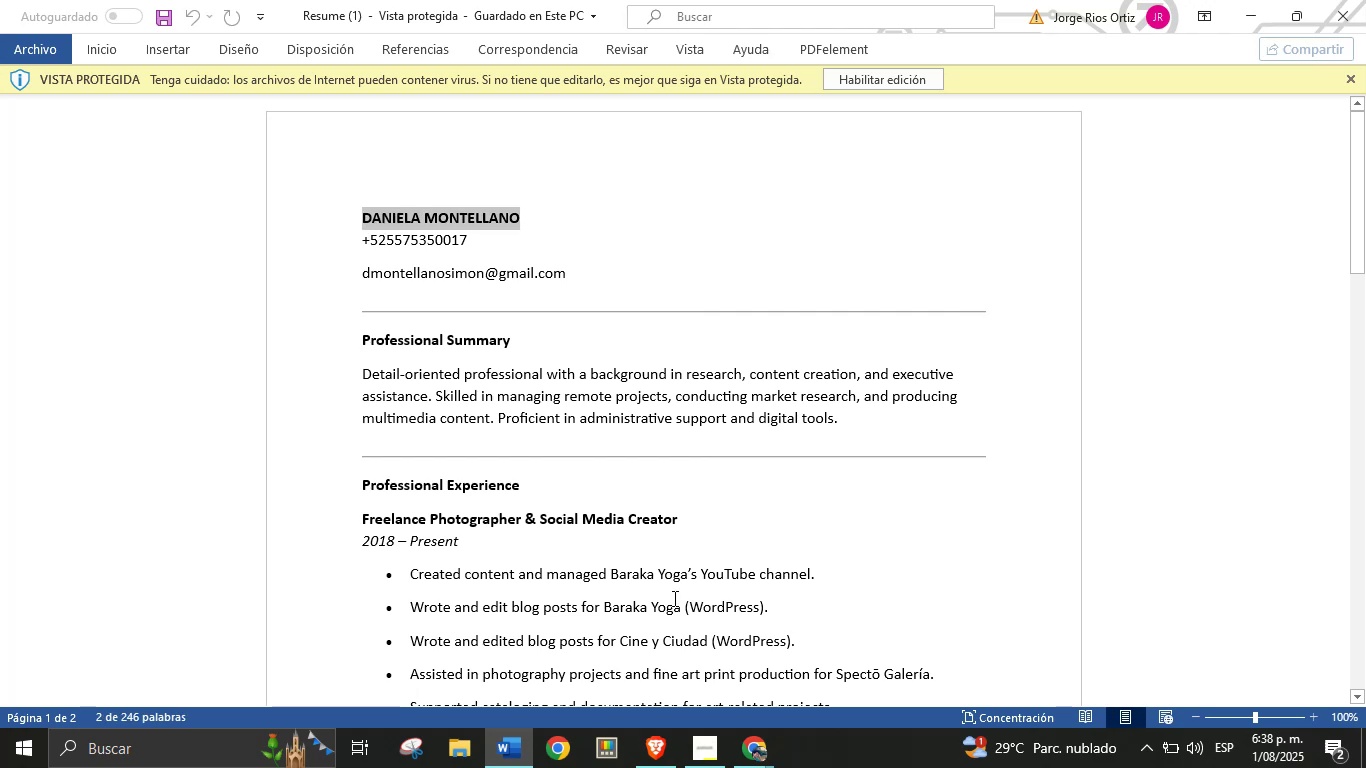 
left_click([760, 740])
 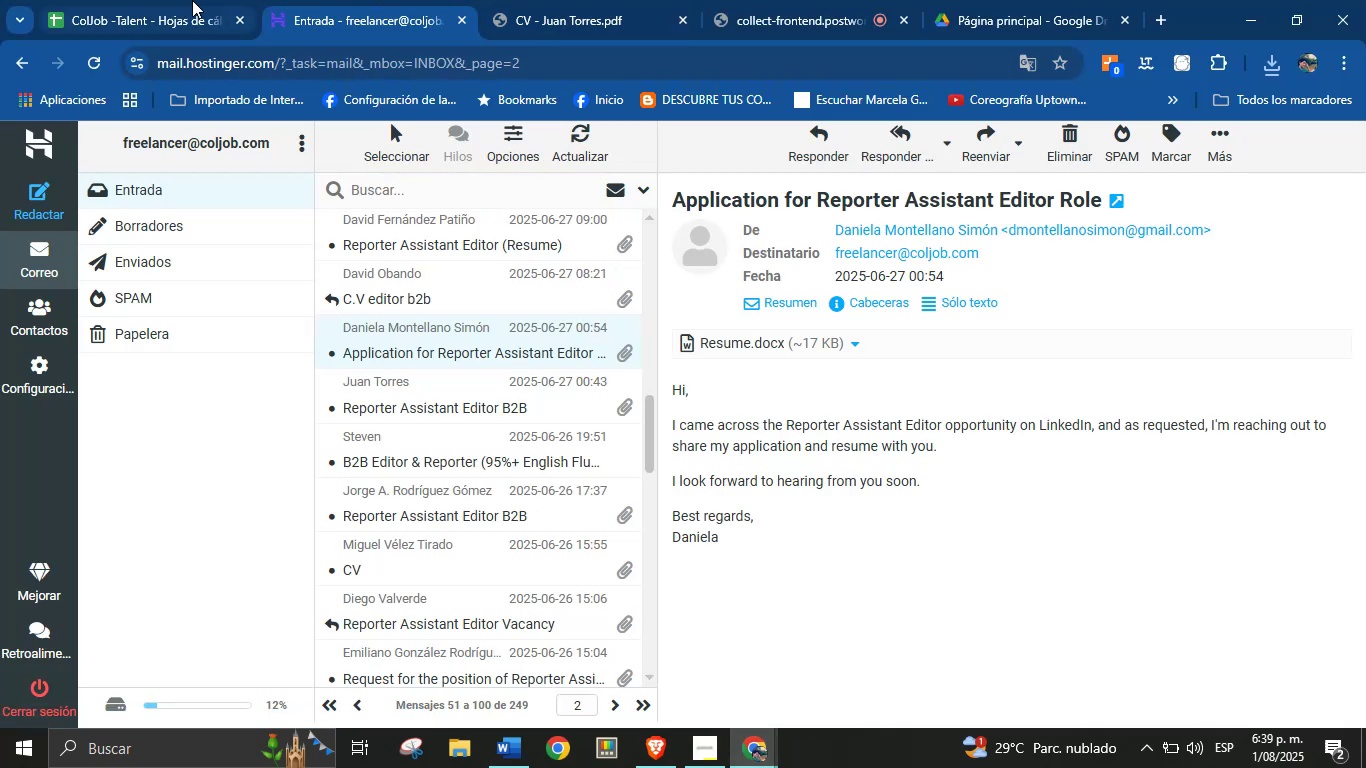 
key(Control+V)
 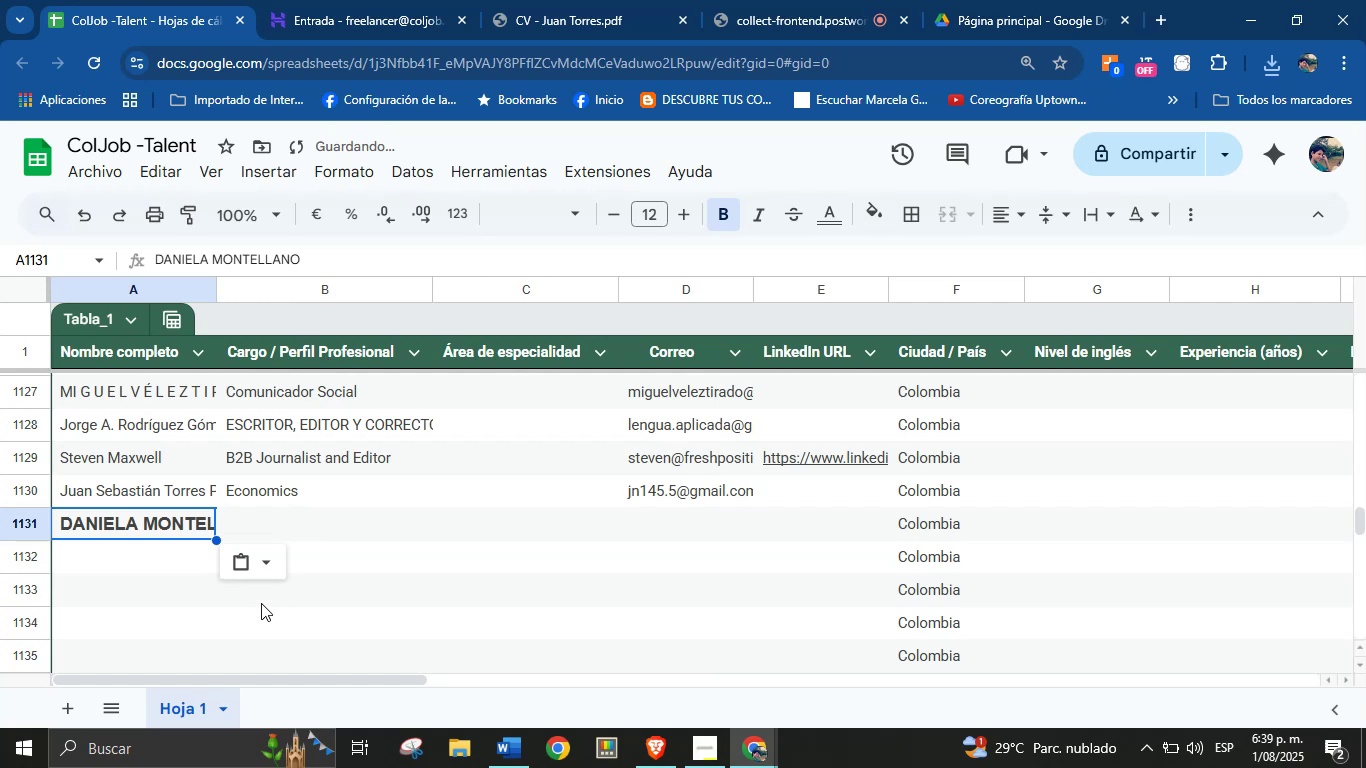 
left_click([263, 563])
 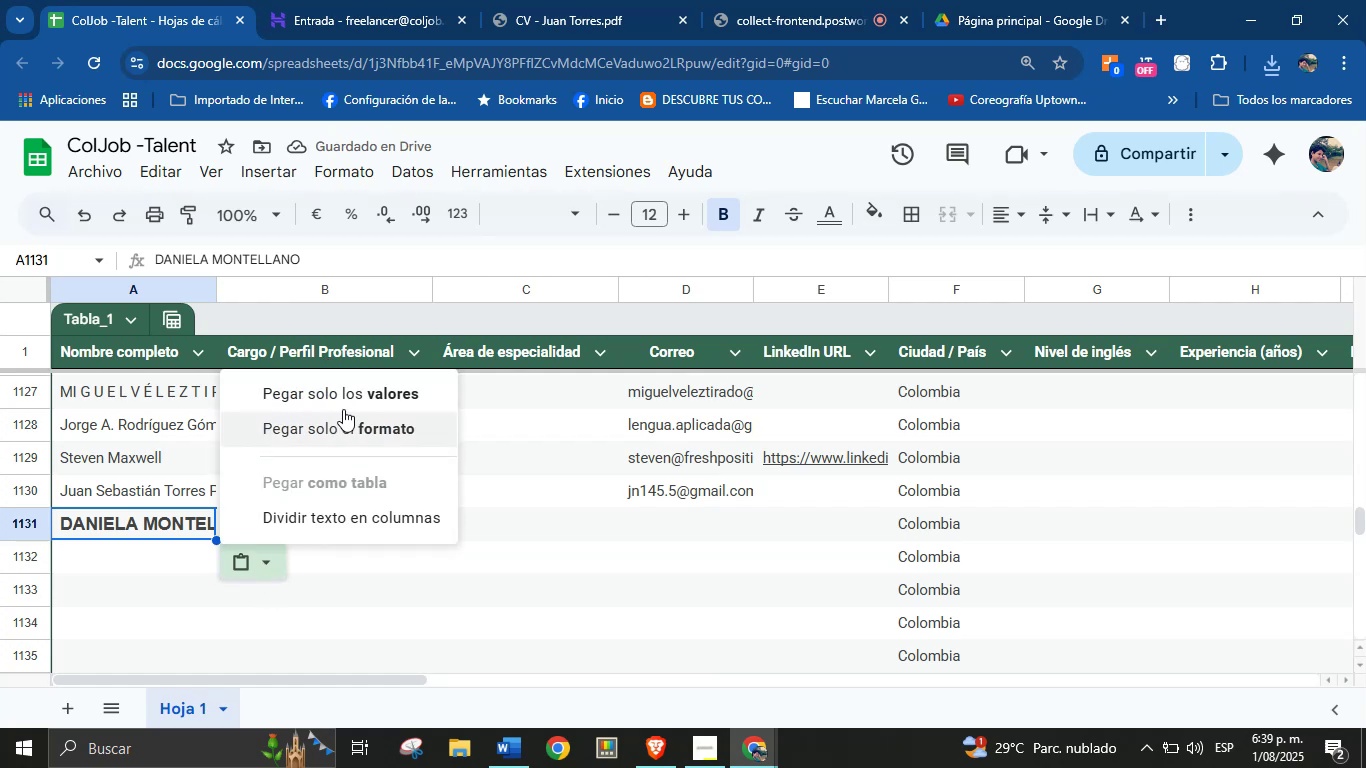 
left_click([348, 400])
 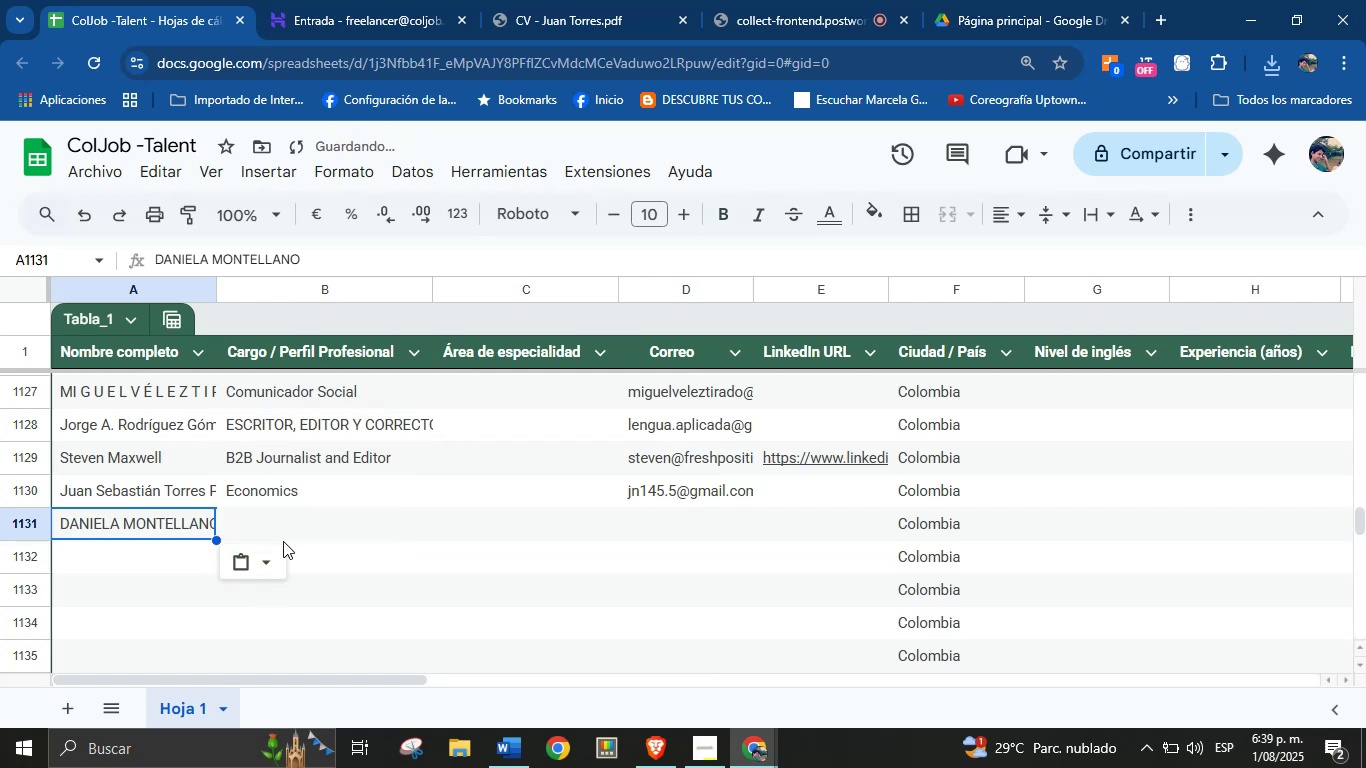 
left_click([286, 534])
 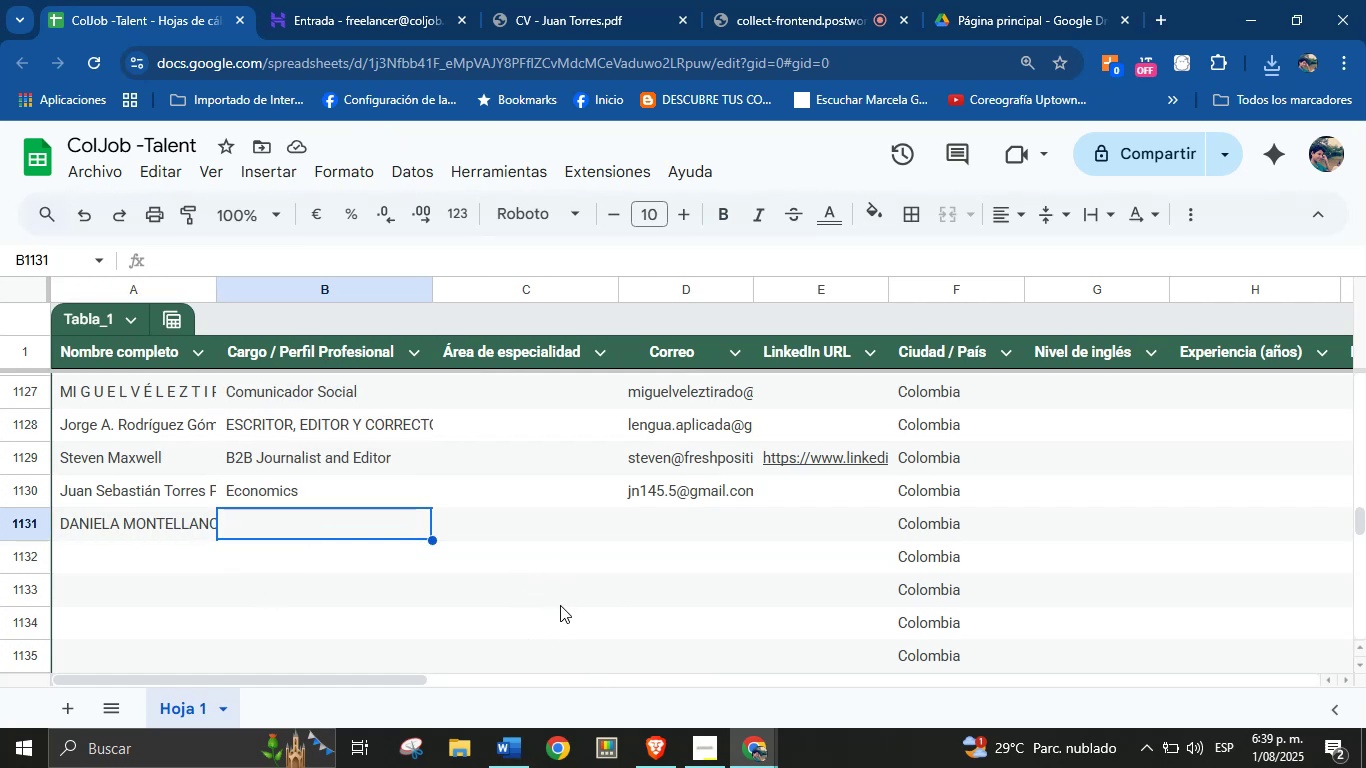 
wait(6.68)
 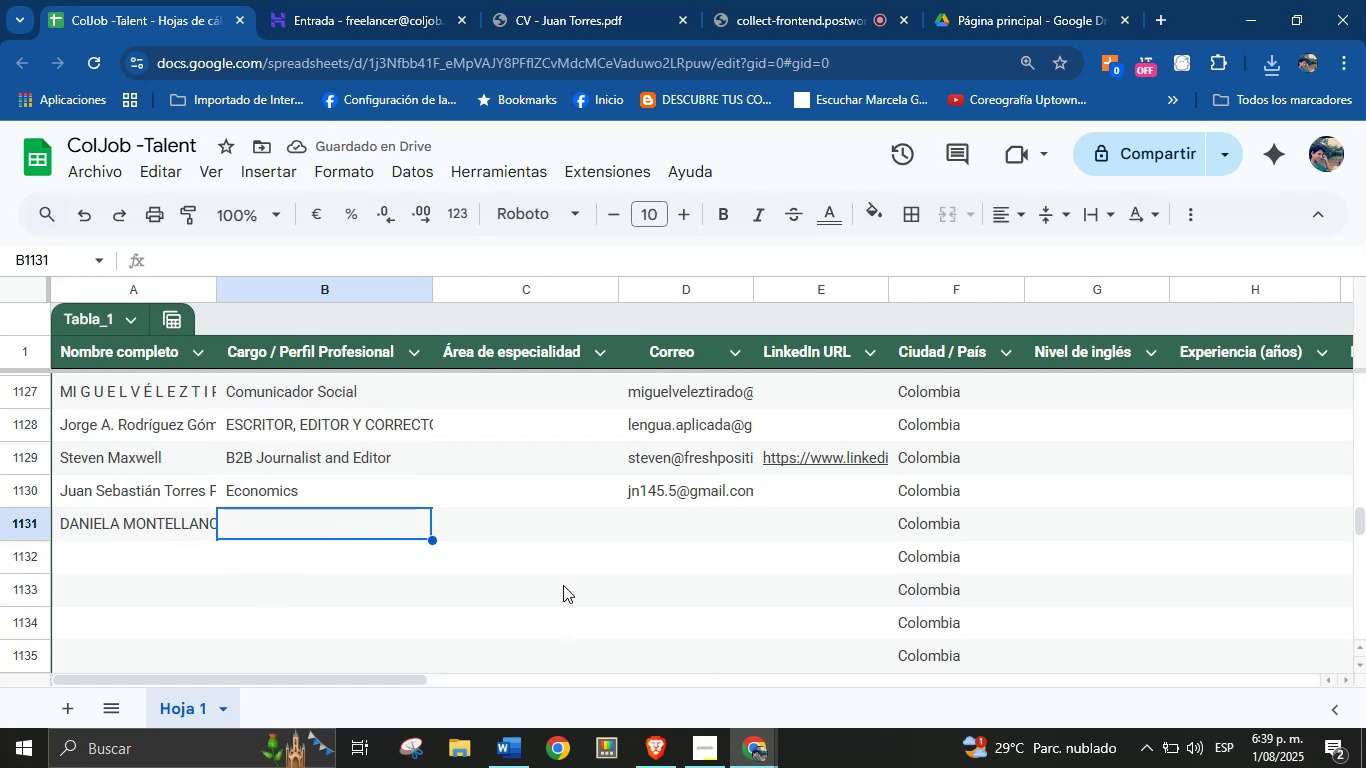 
left_click([358, 567])
 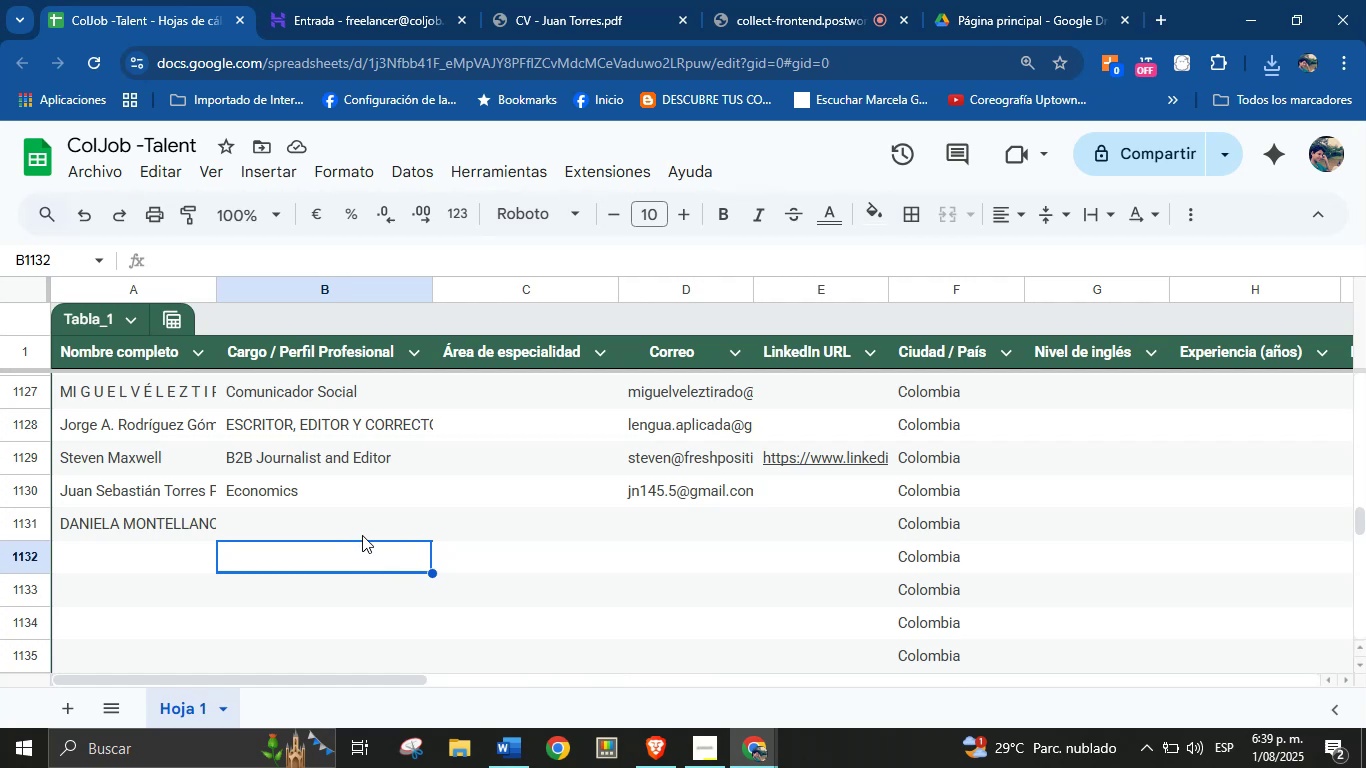 
left_click([364, 528])
 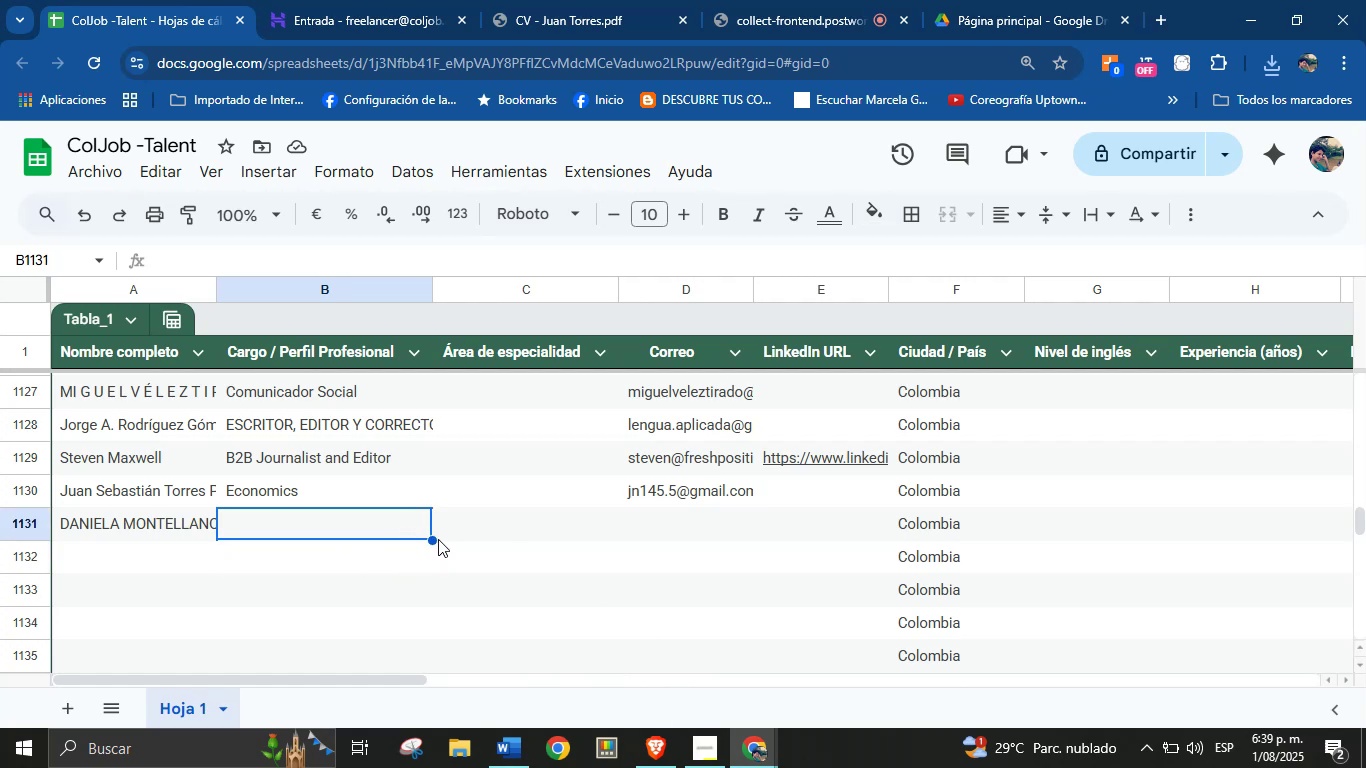 
left_click([522, 755])
 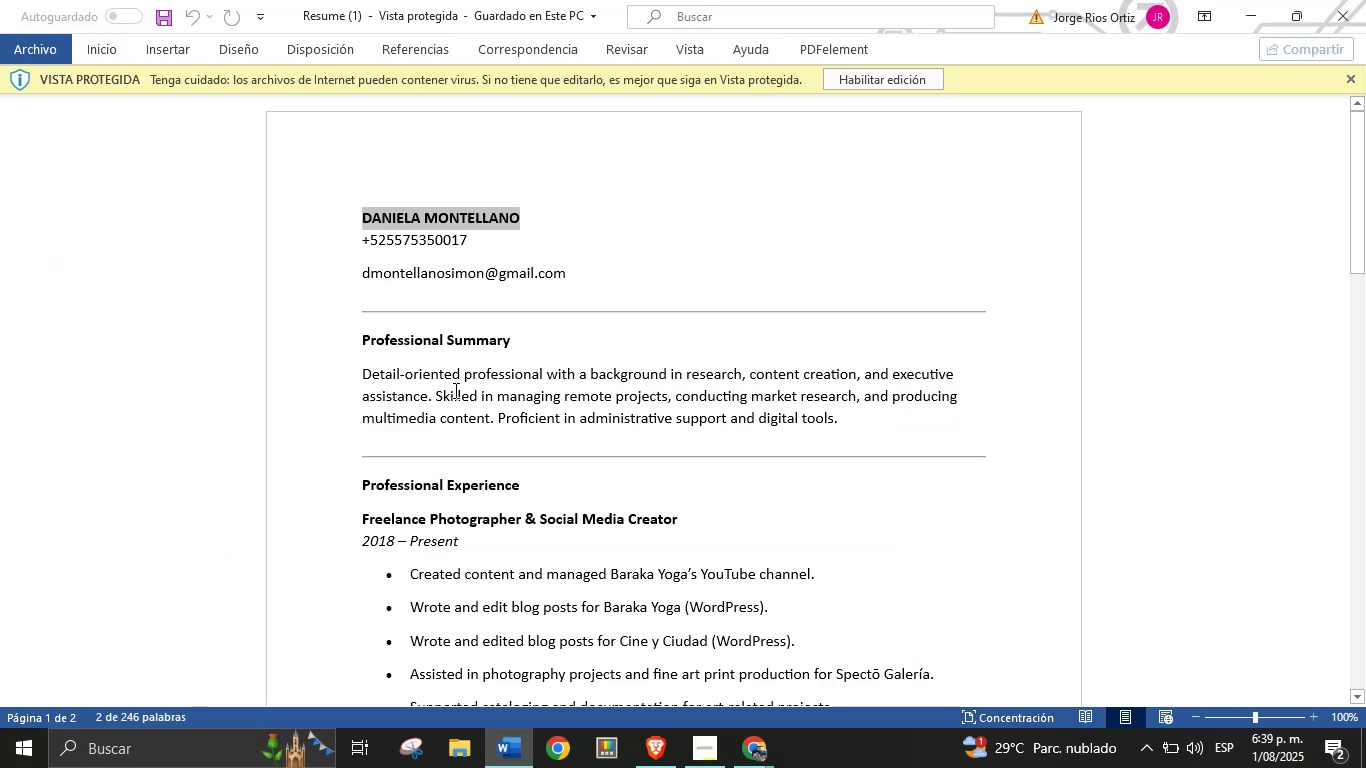 
left_click([452, 363])
 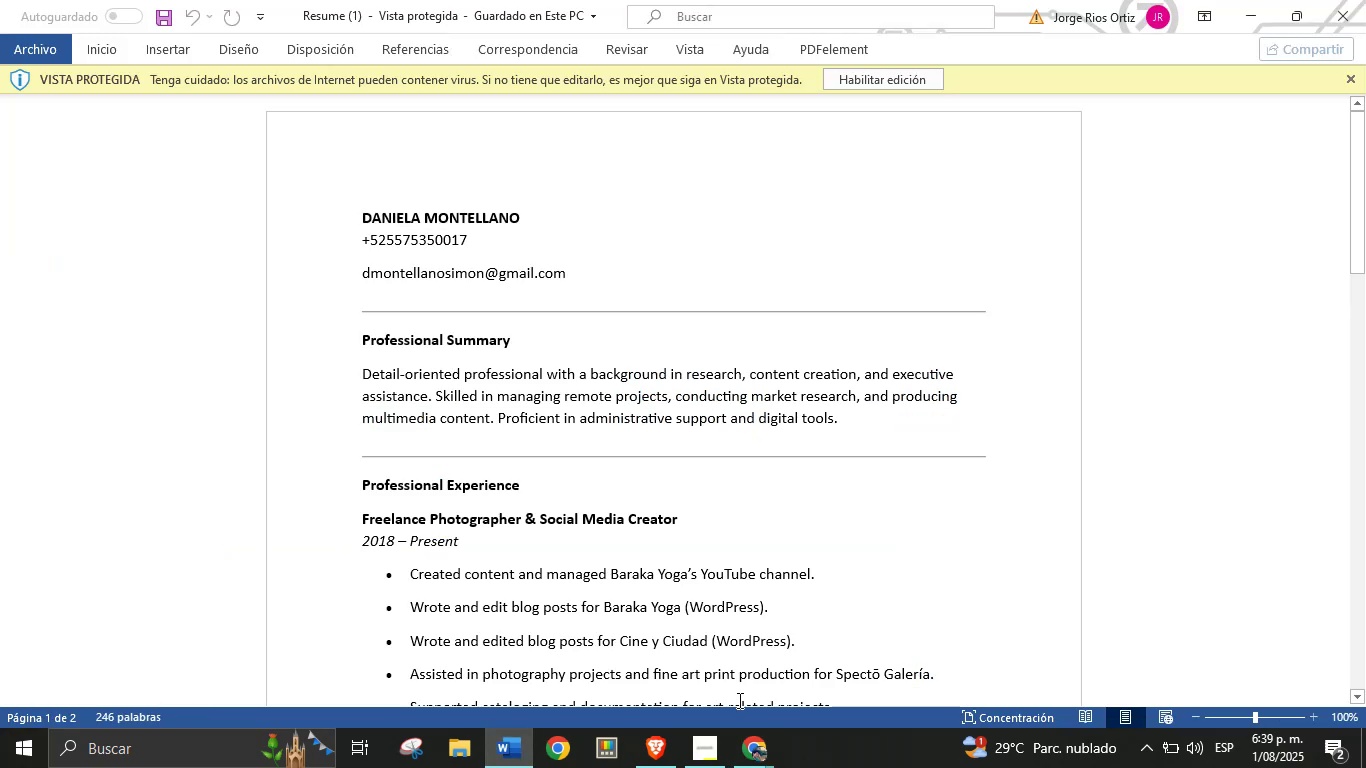 
left_click([745, 759])
 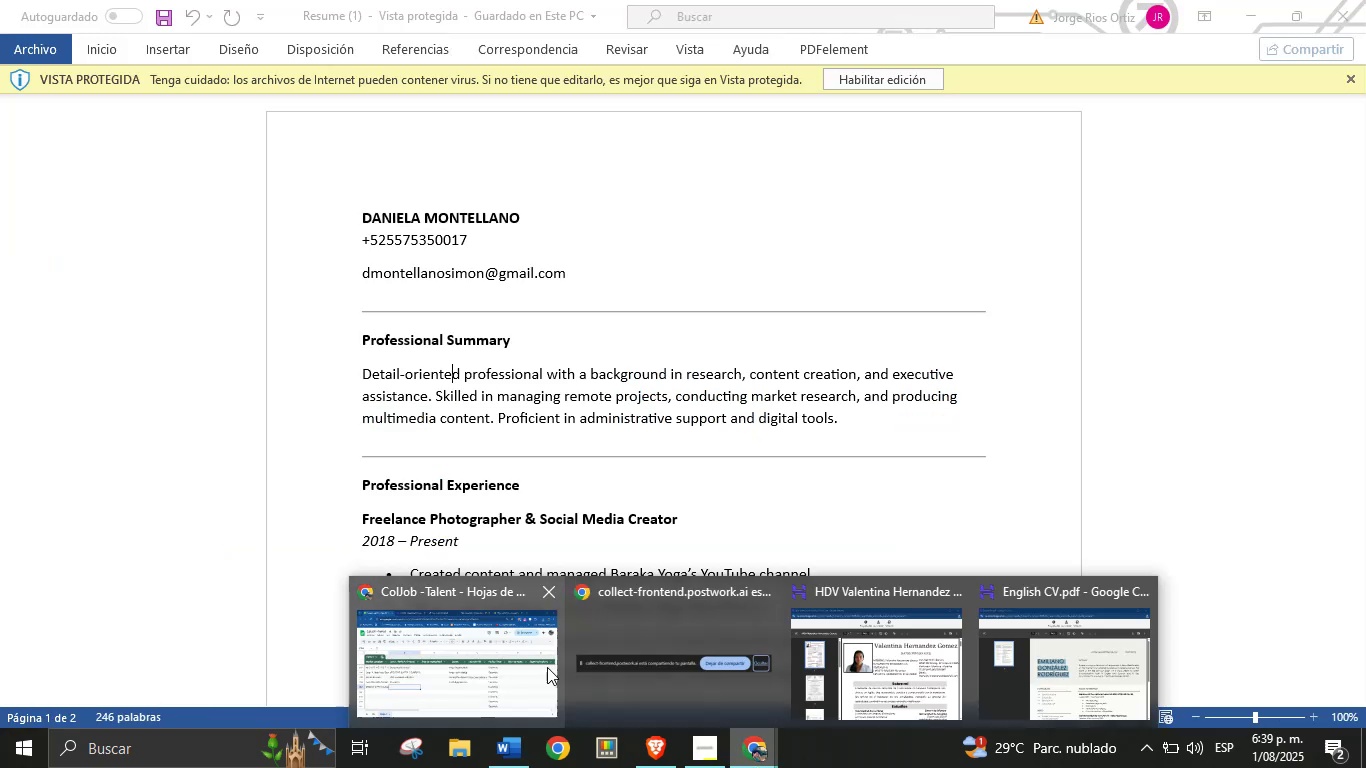 
left_click([531, 663])
 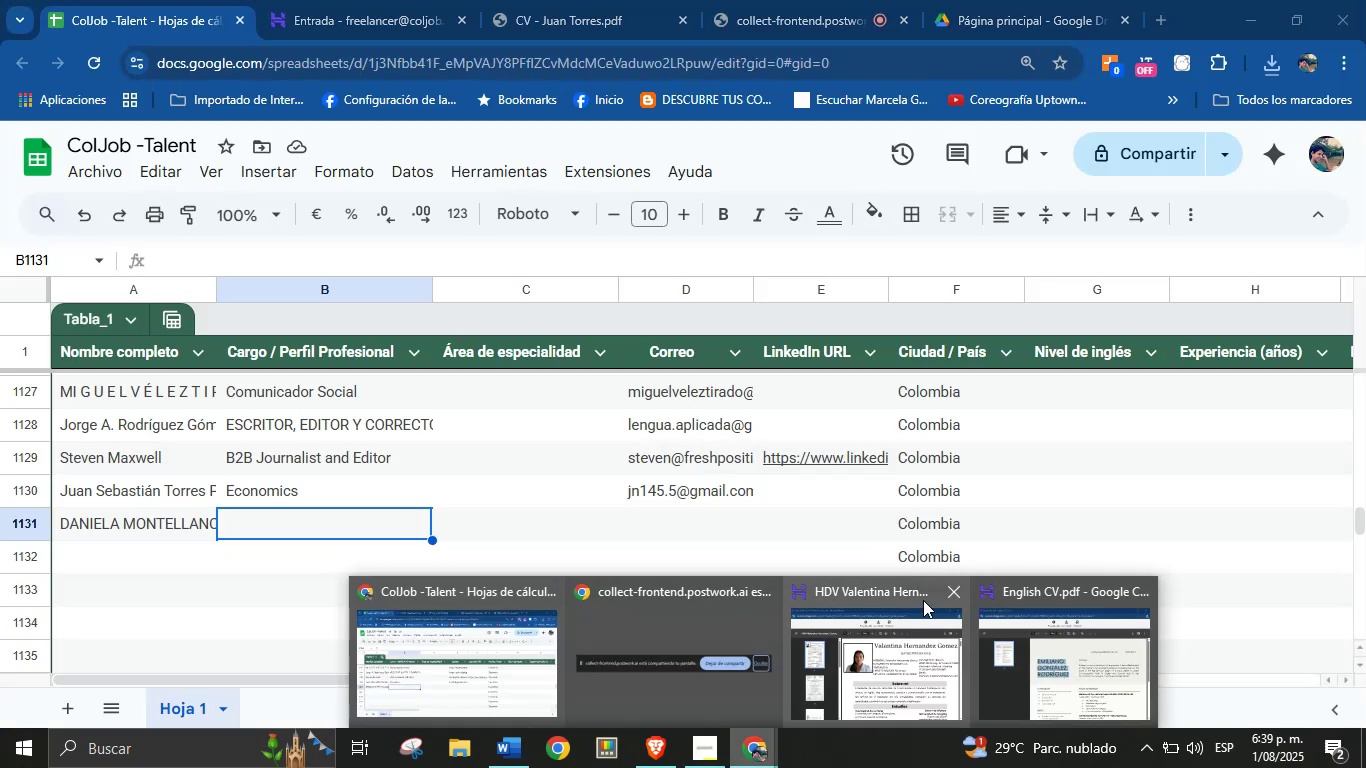 
left_click([948, 594])
 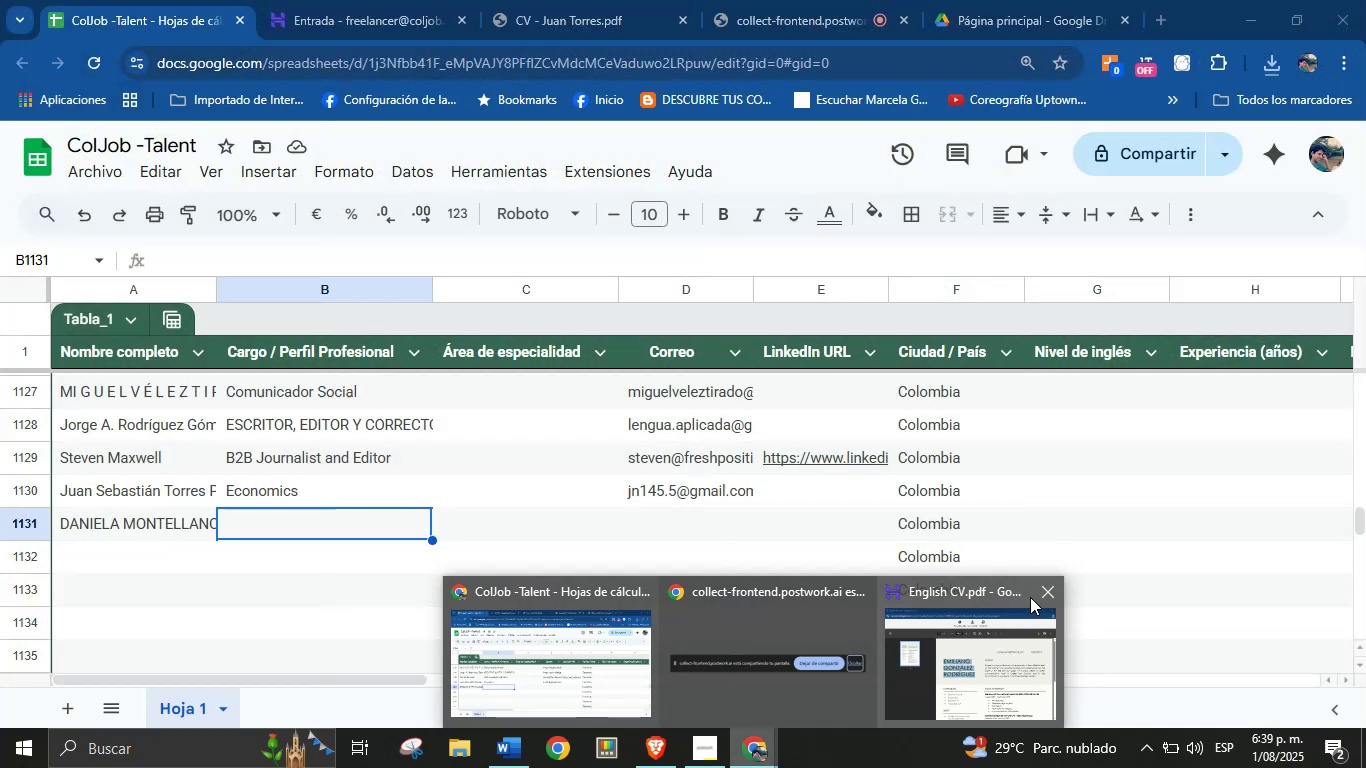 
left_click([1053, 595])
 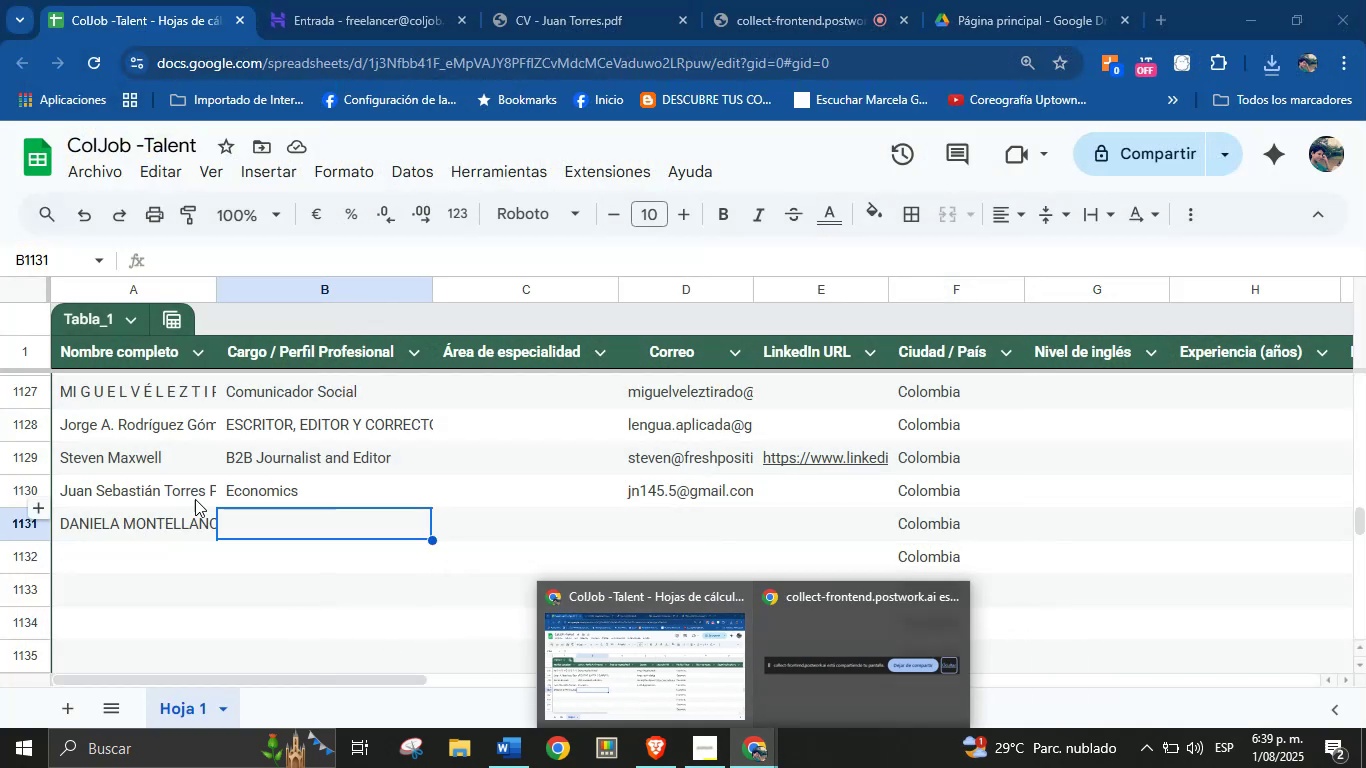 
left_click([250, 527])
 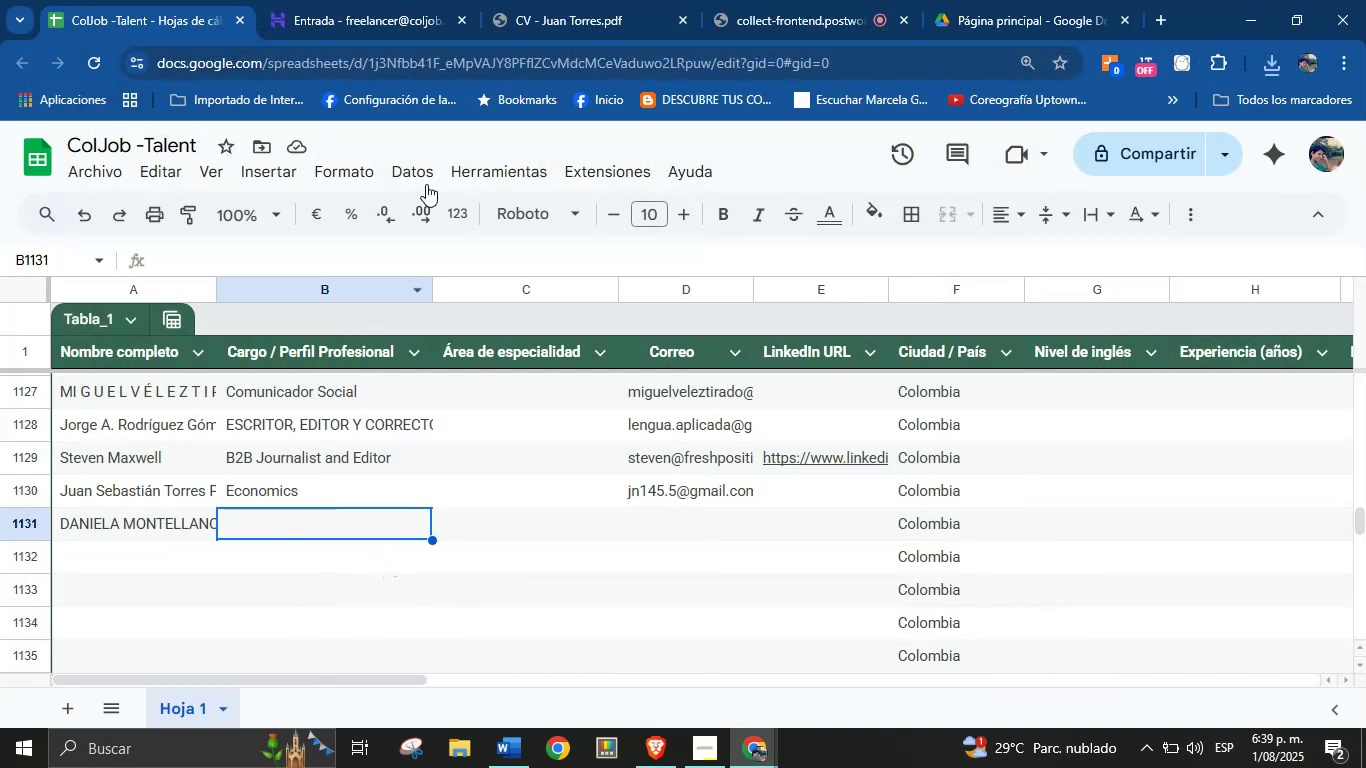 
left_click([750, 746])
 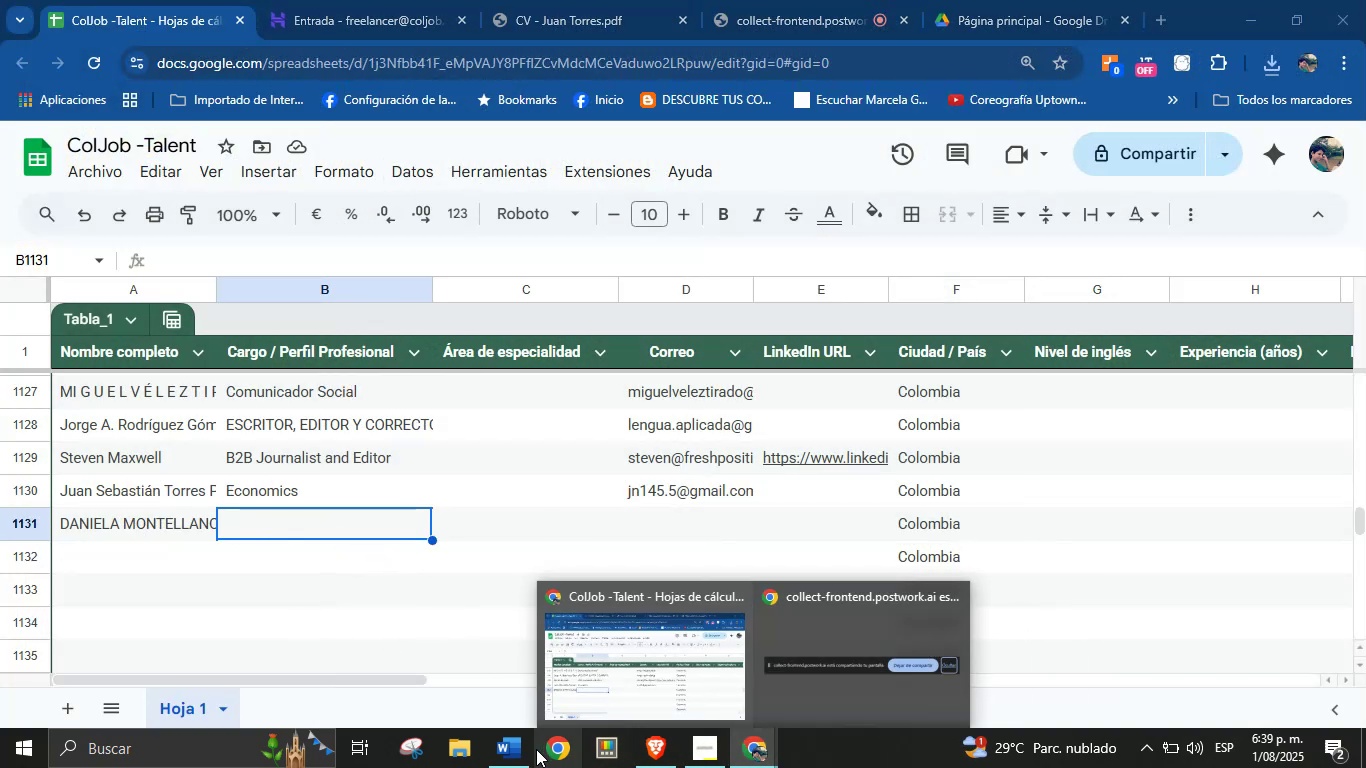 
left_click([516, 752])
 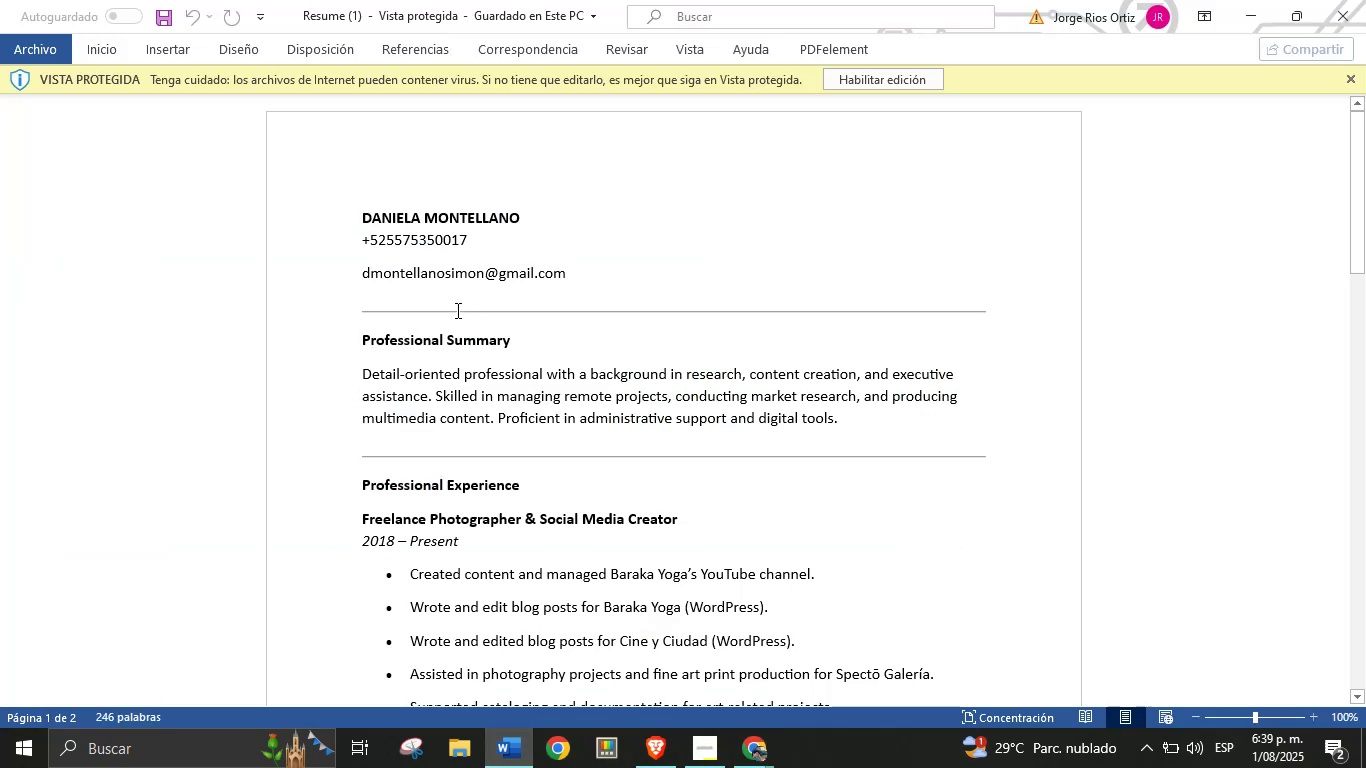 
scroll: coordinate [484, 433], scroll_direction: down, amount: 24.0
 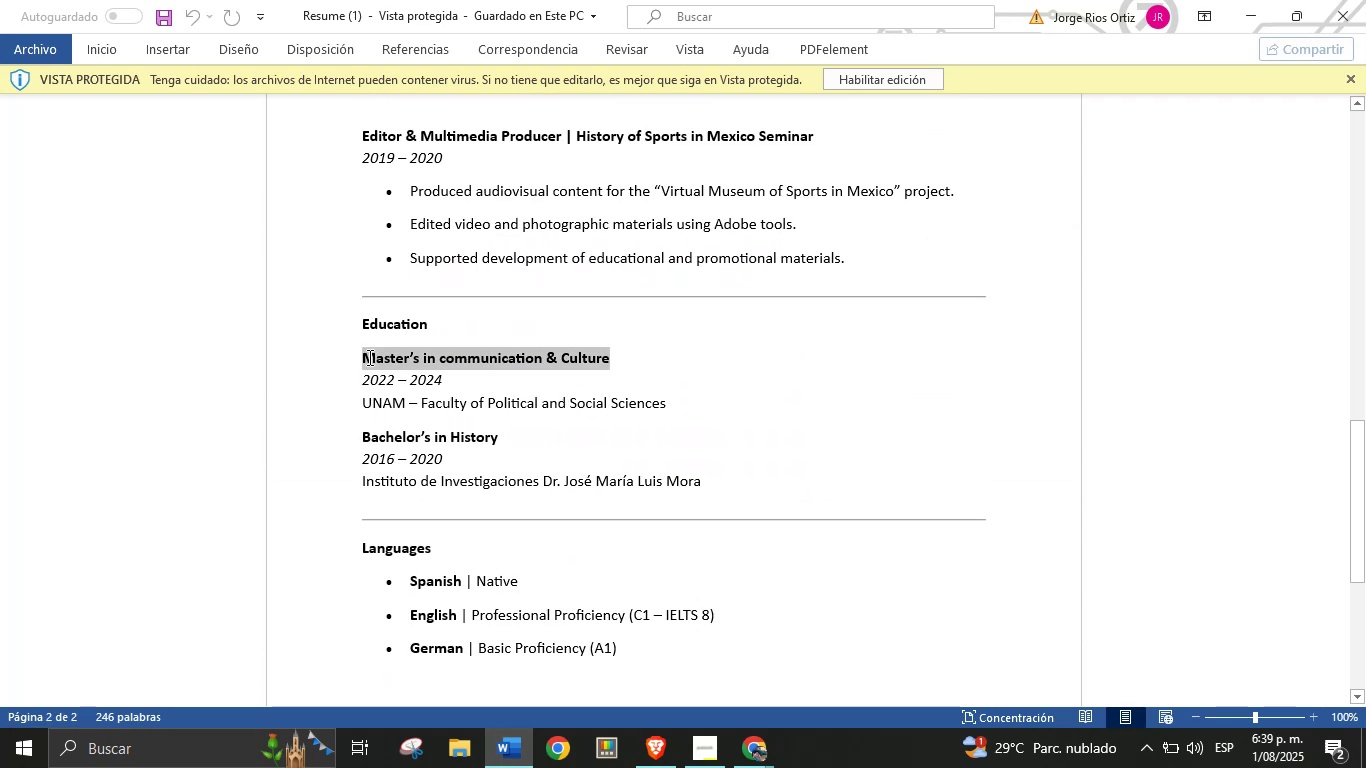 
wait(5.86)
 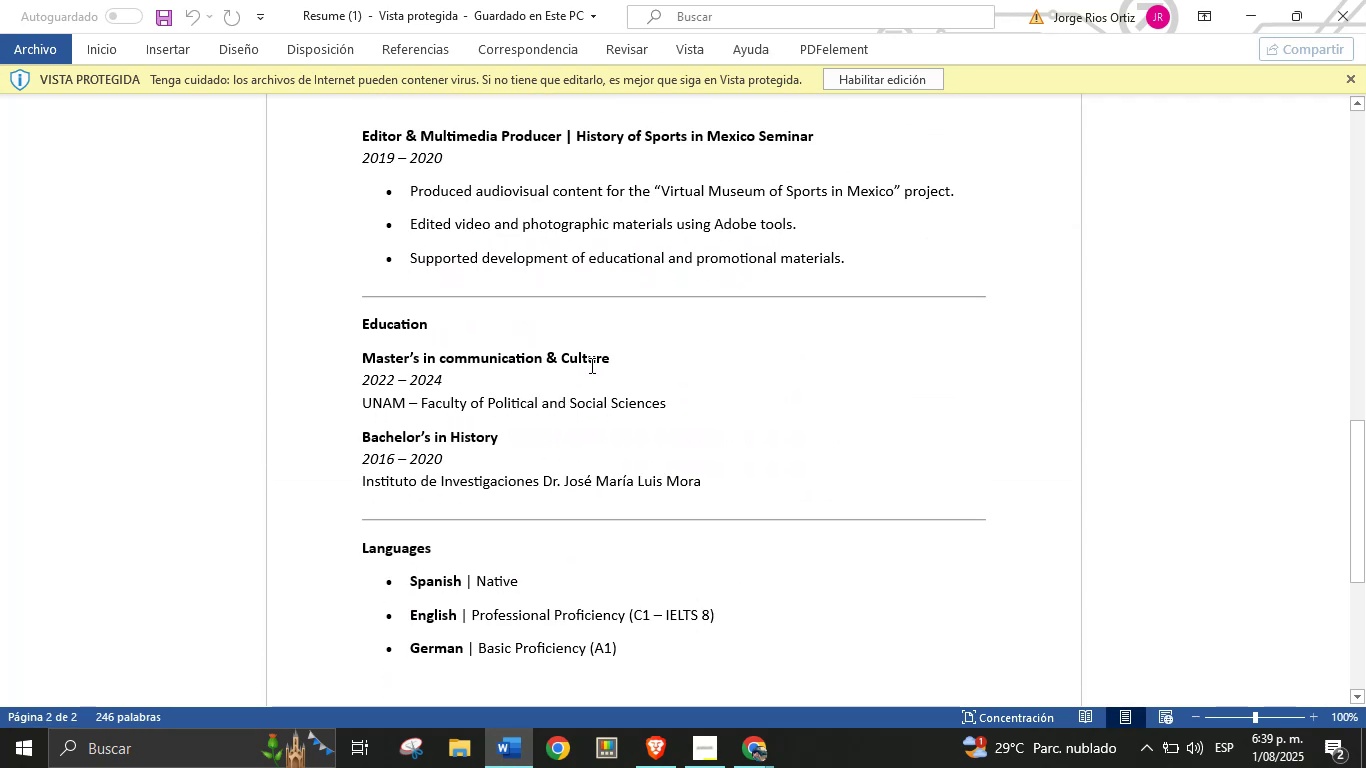 
key(Control+C)
 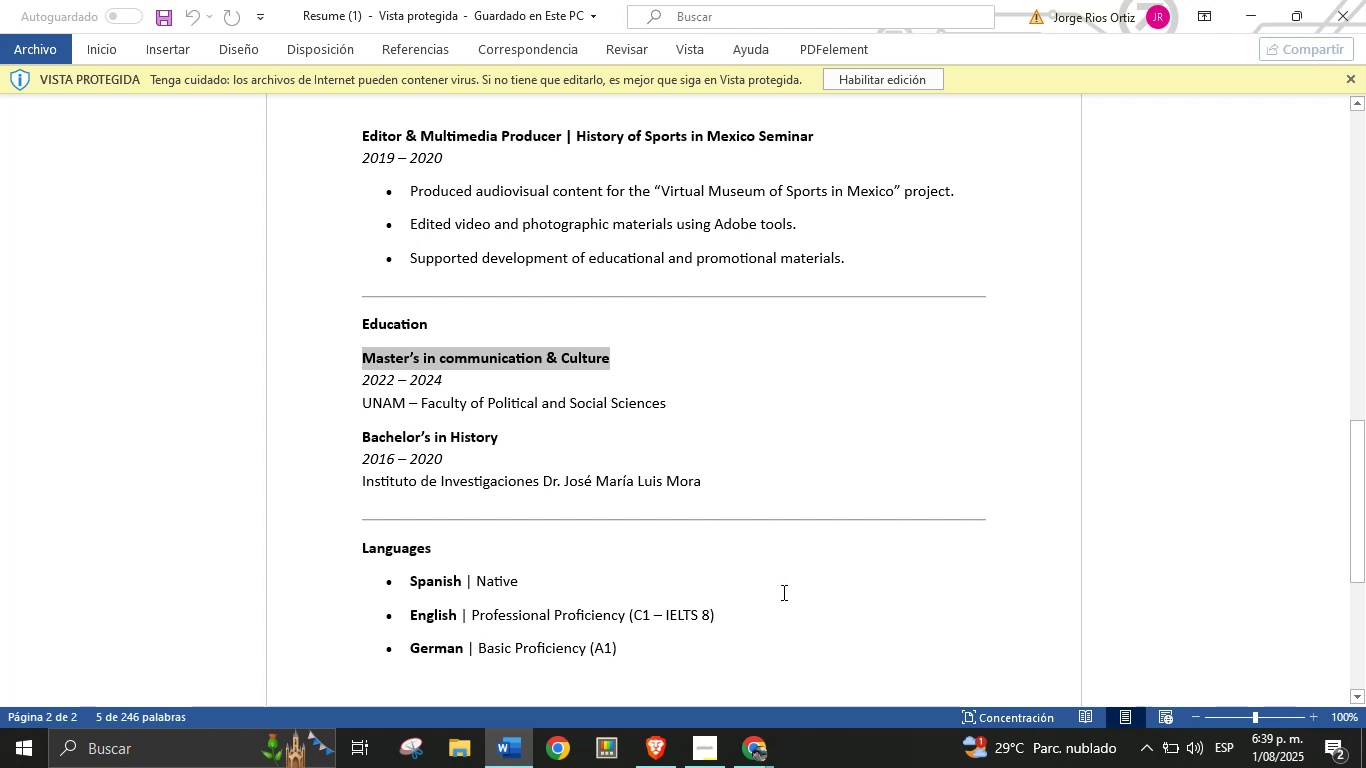 
left_click([750, 741])
 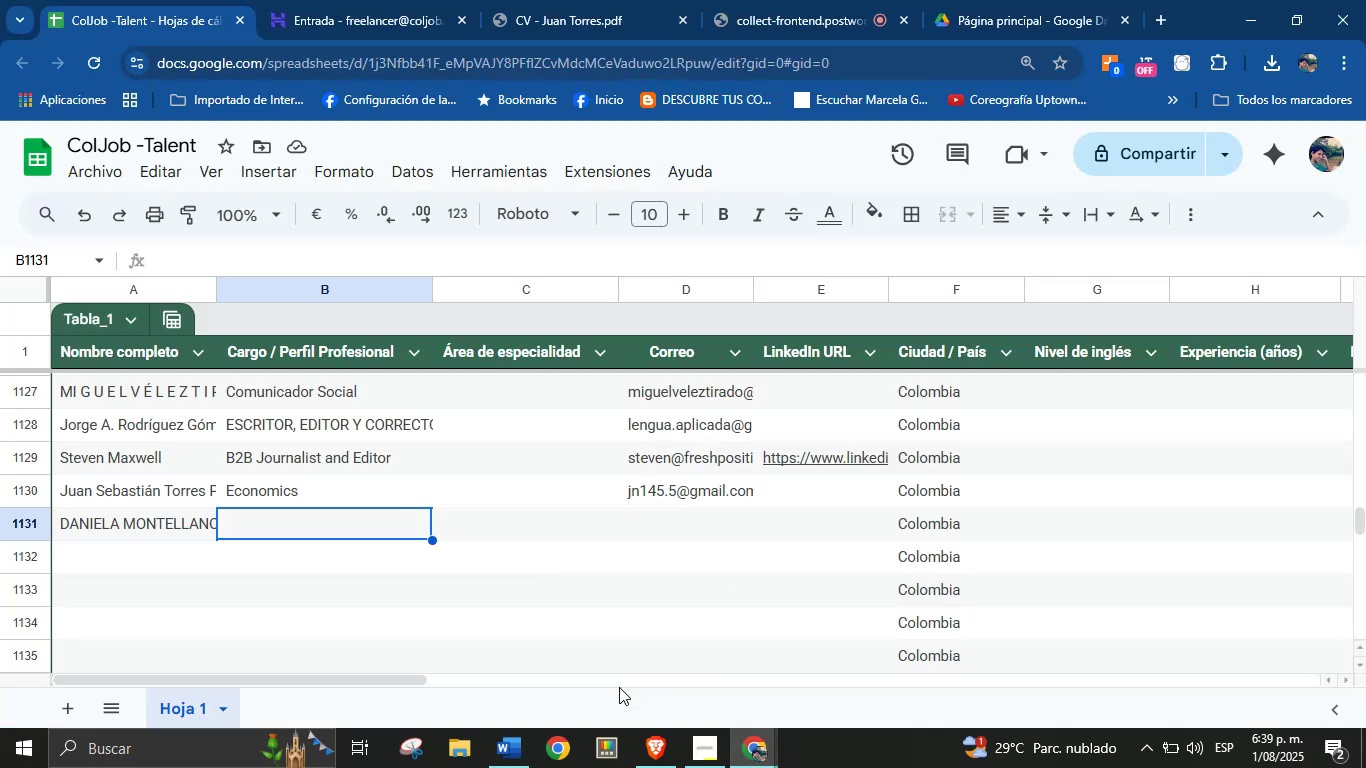 
key(Control+V)
 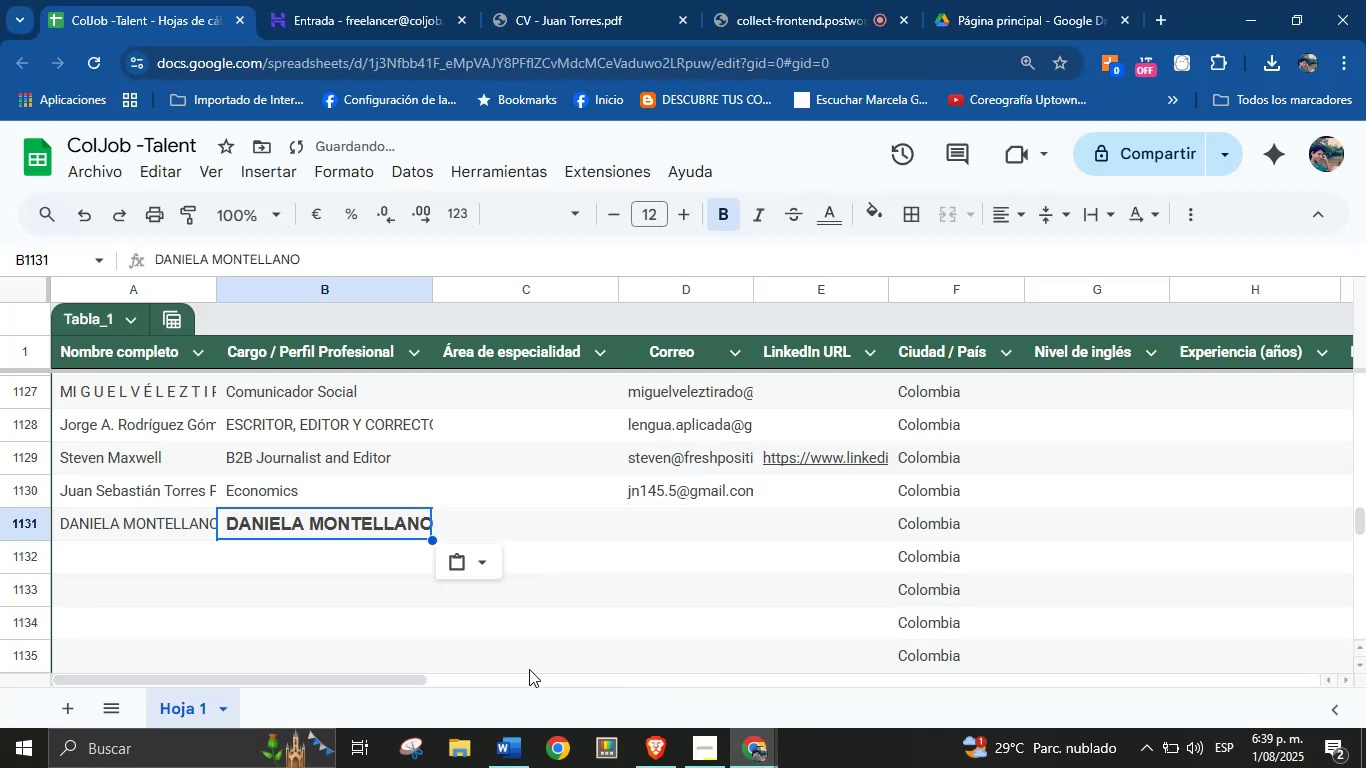 
left_click([491, 562])
 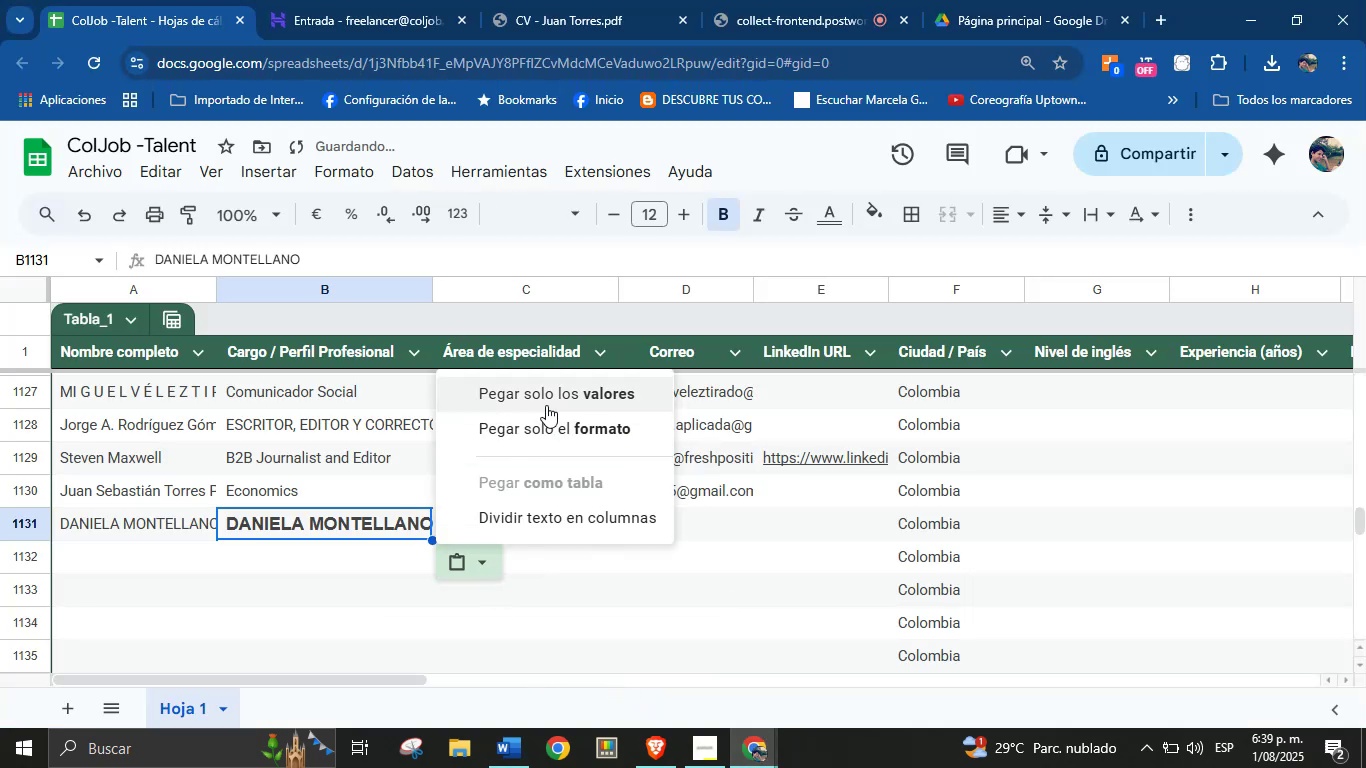 
left_click([562, 385])
 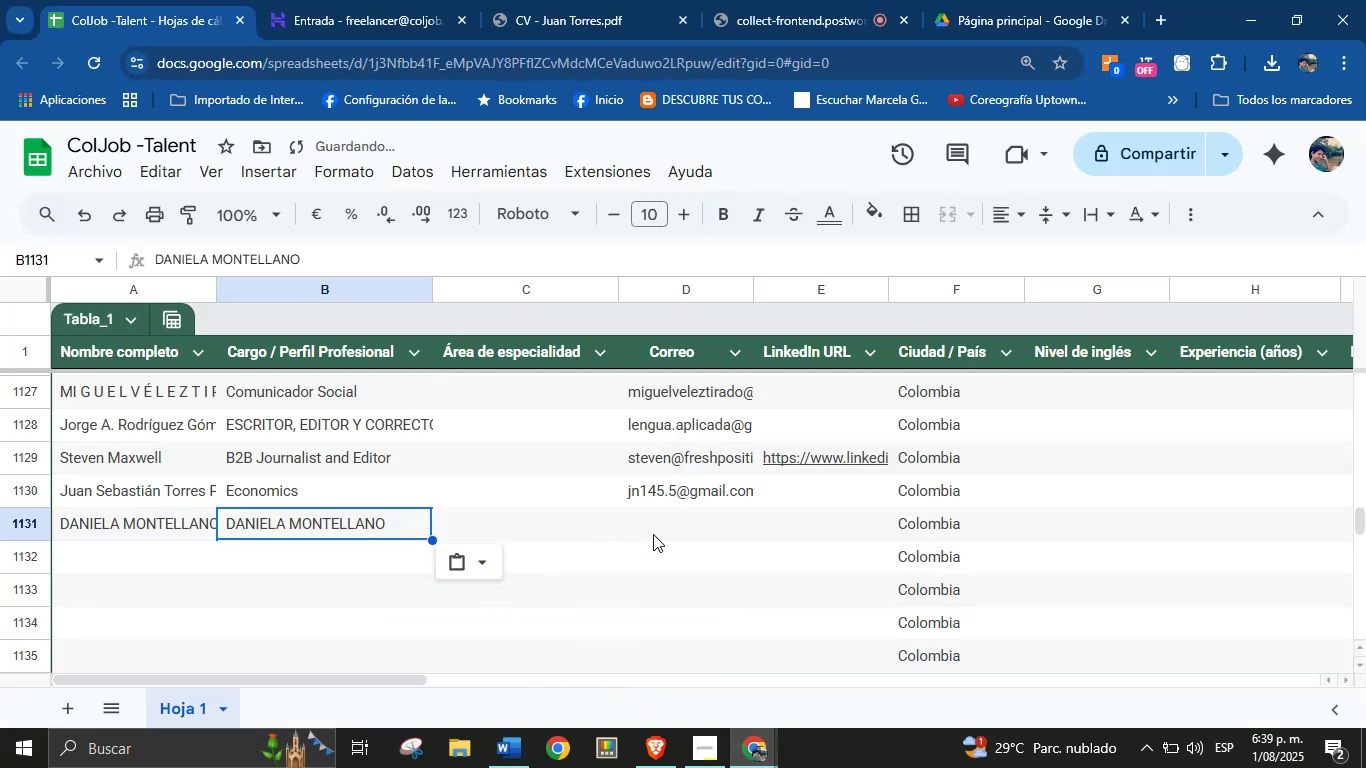 
left_click([675, 514])
 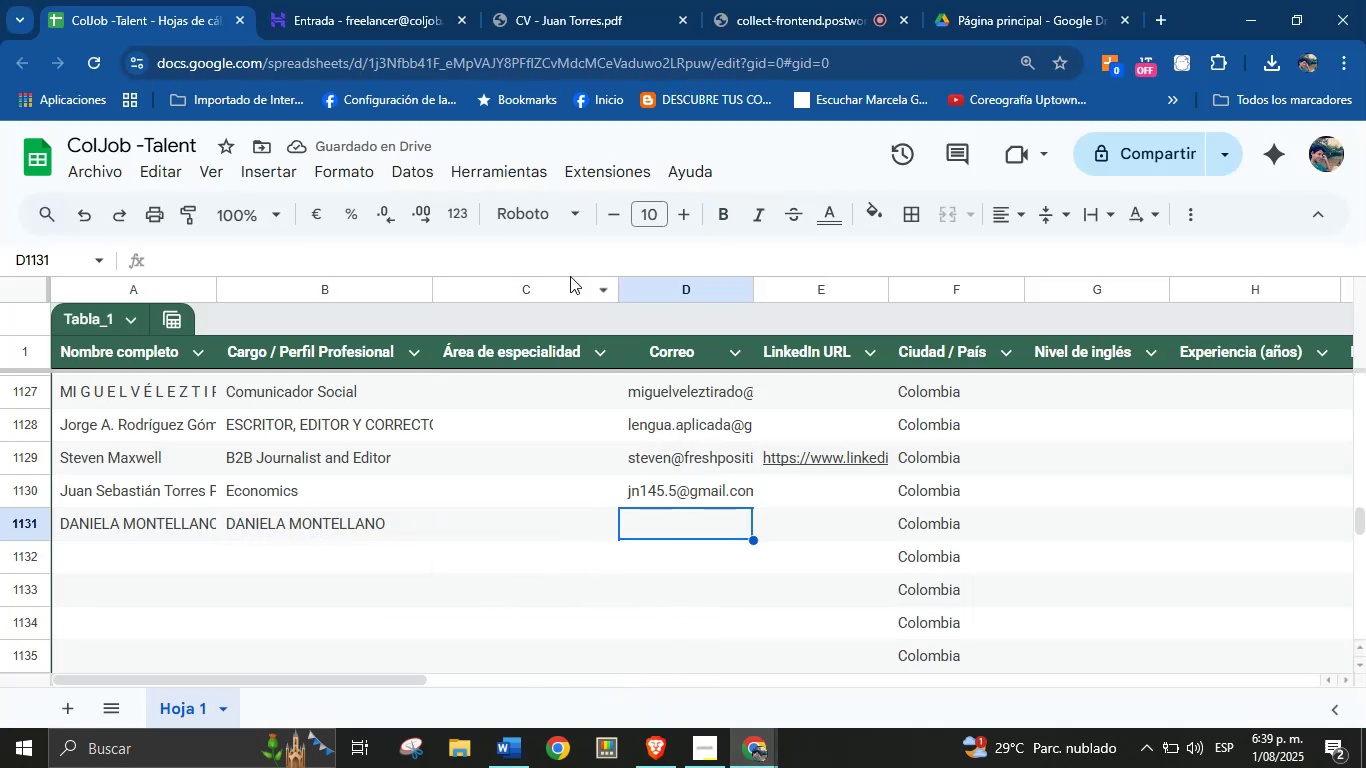 
left_click([577, 0])
 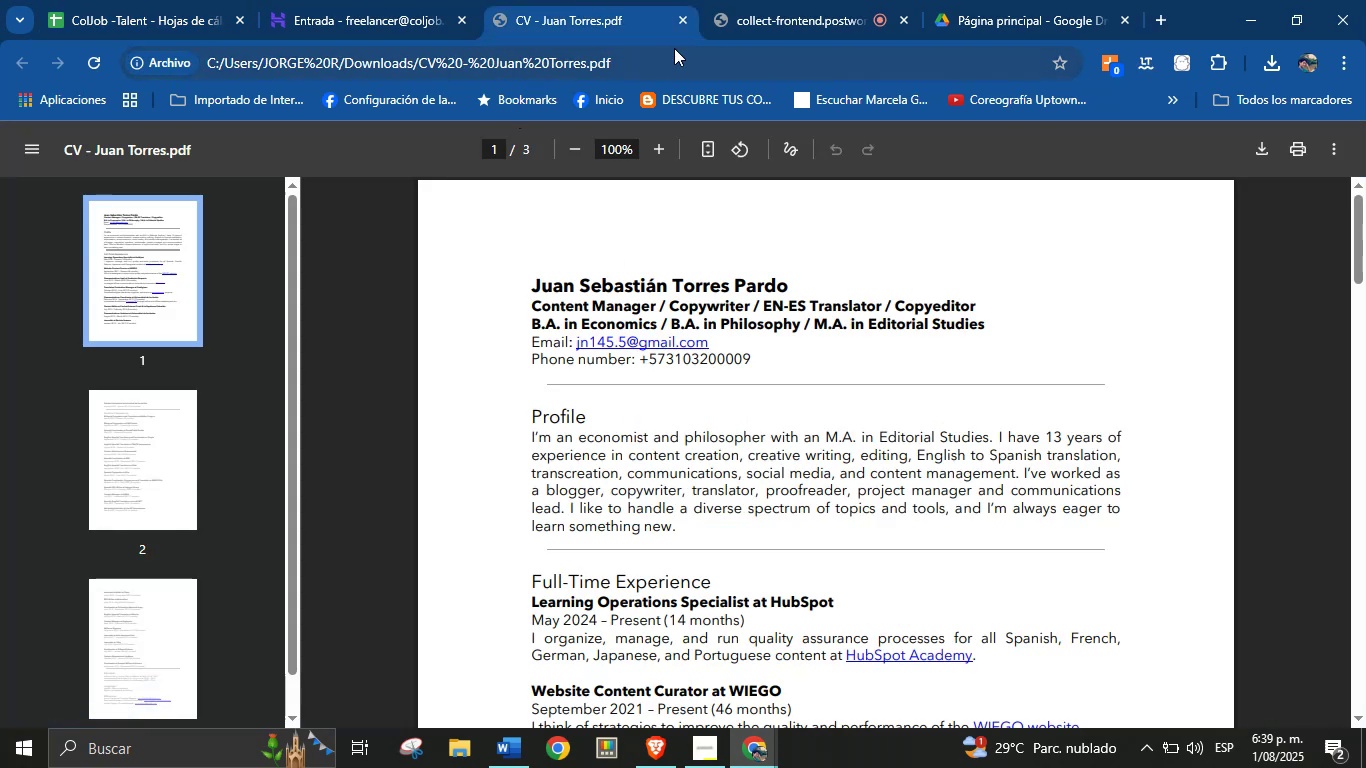 
left_click([685, 23])
 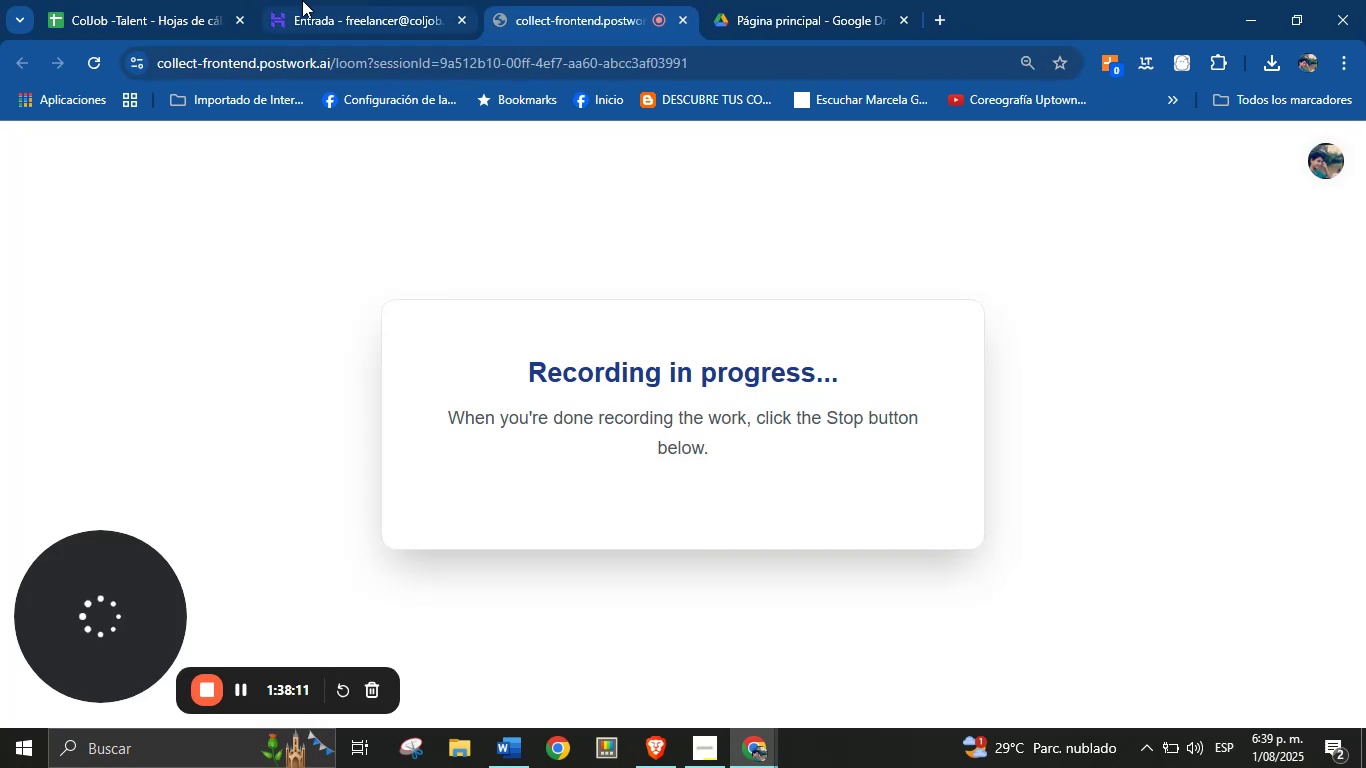 
left_click([303, 0])
 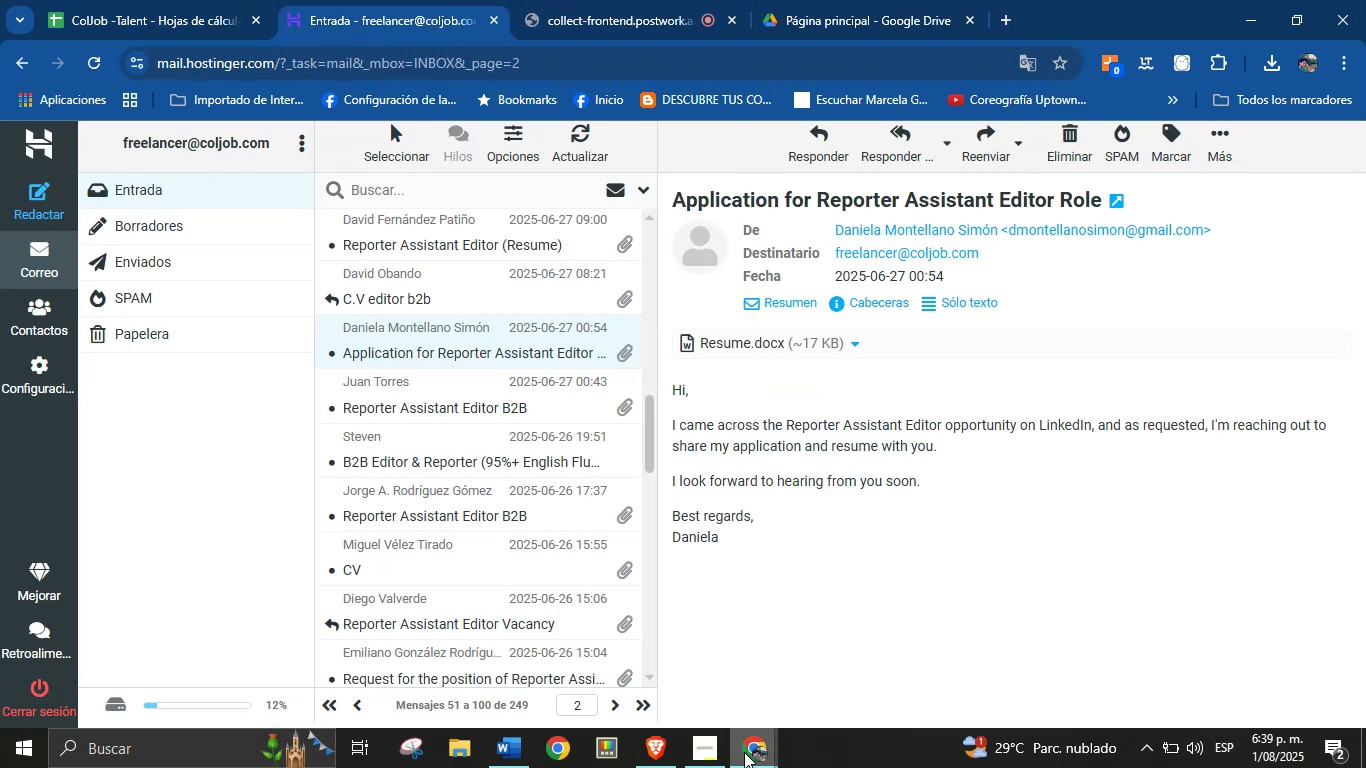 
left_click([750, 753])
 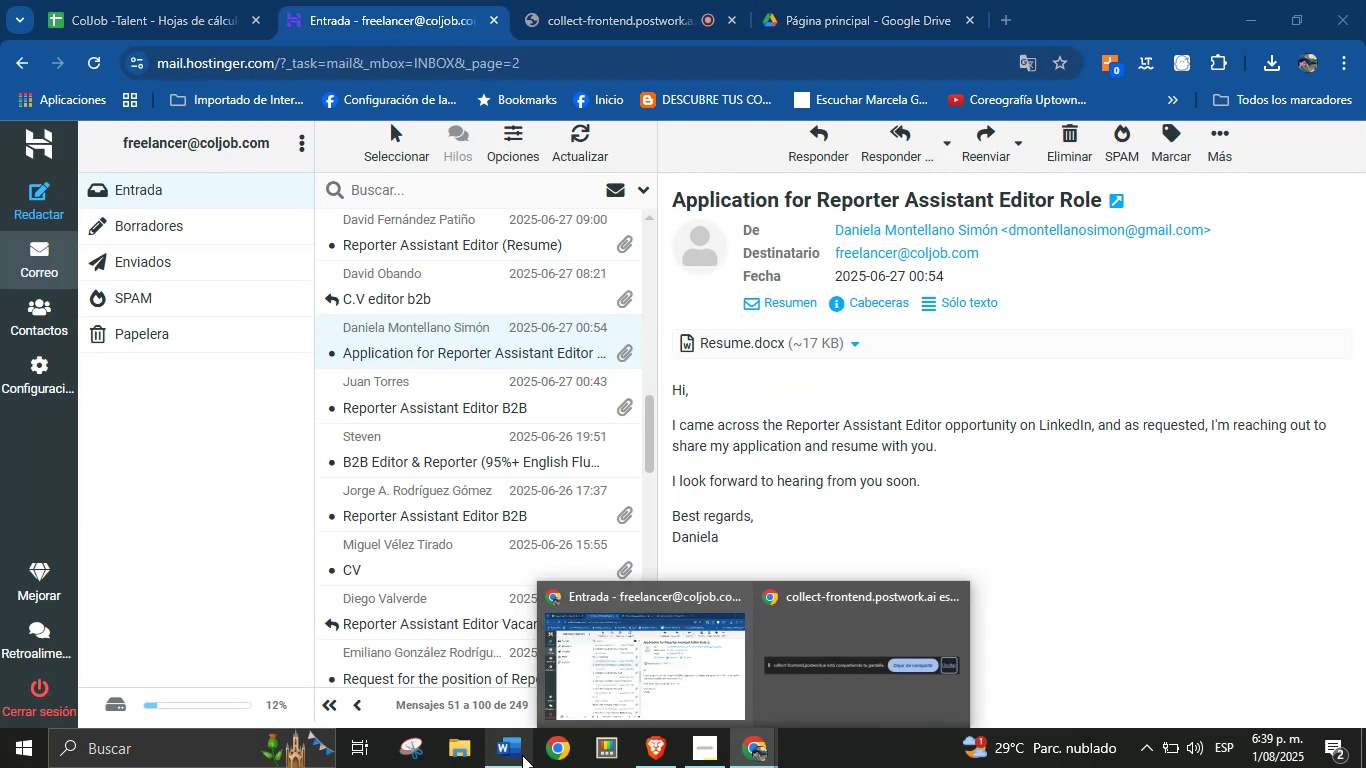 
left_click([519, 755])
 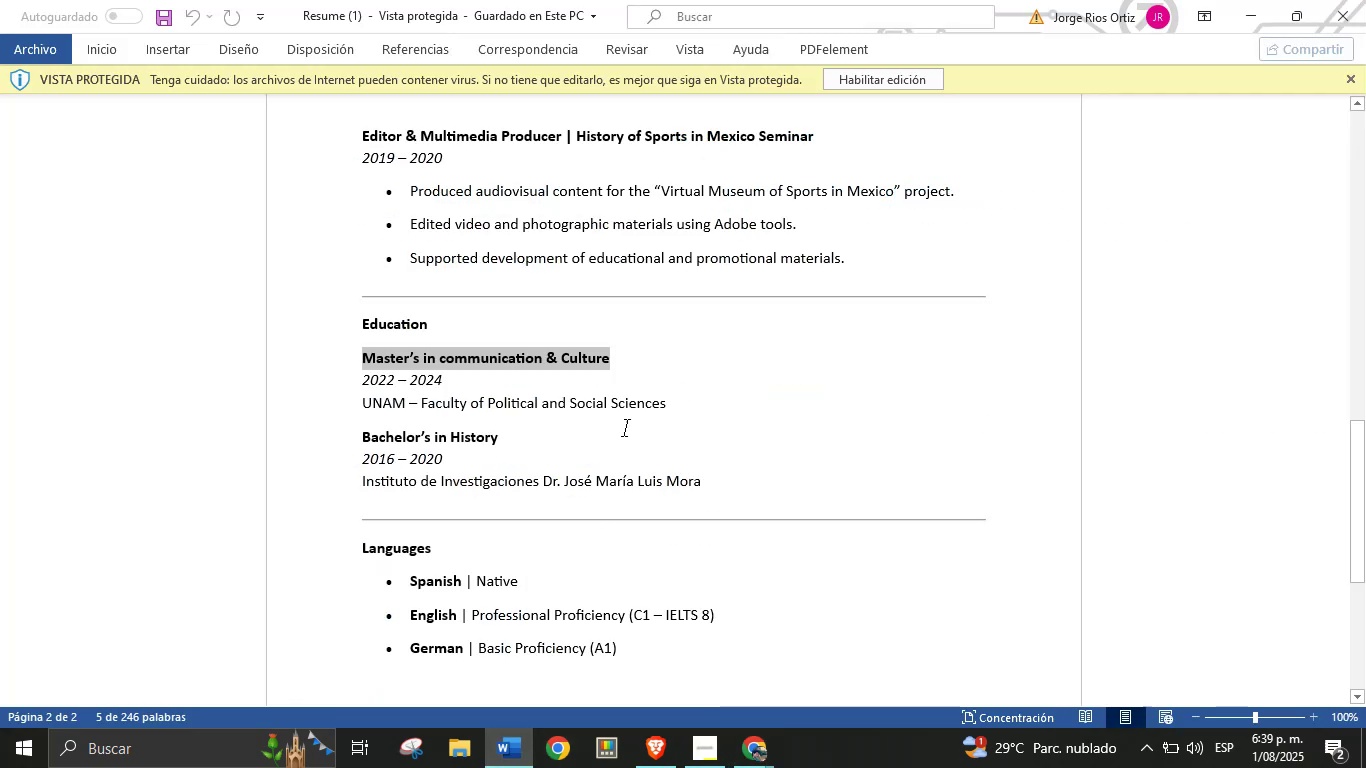 
scroll: coordinate [947, 517], scroll_direction: down, amount: 2.0
 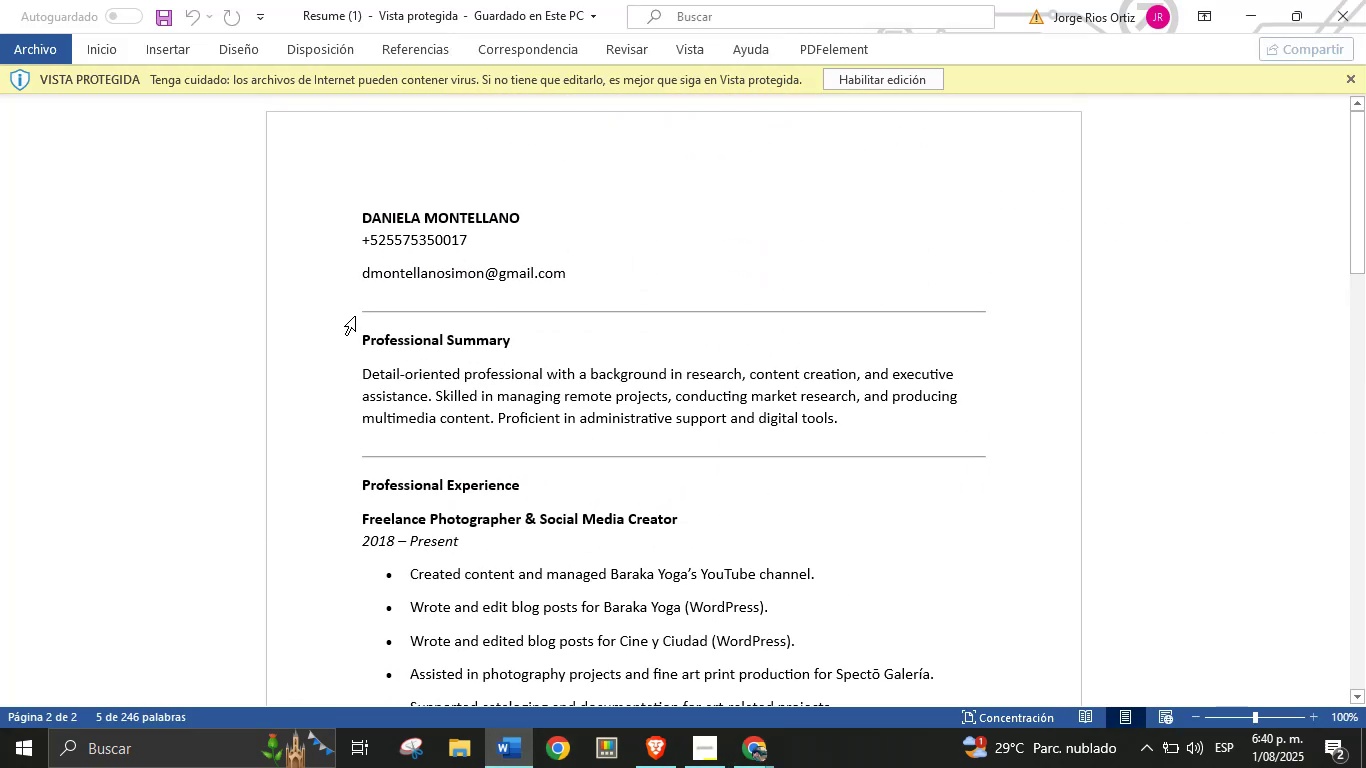 
double_click([442, 271])
 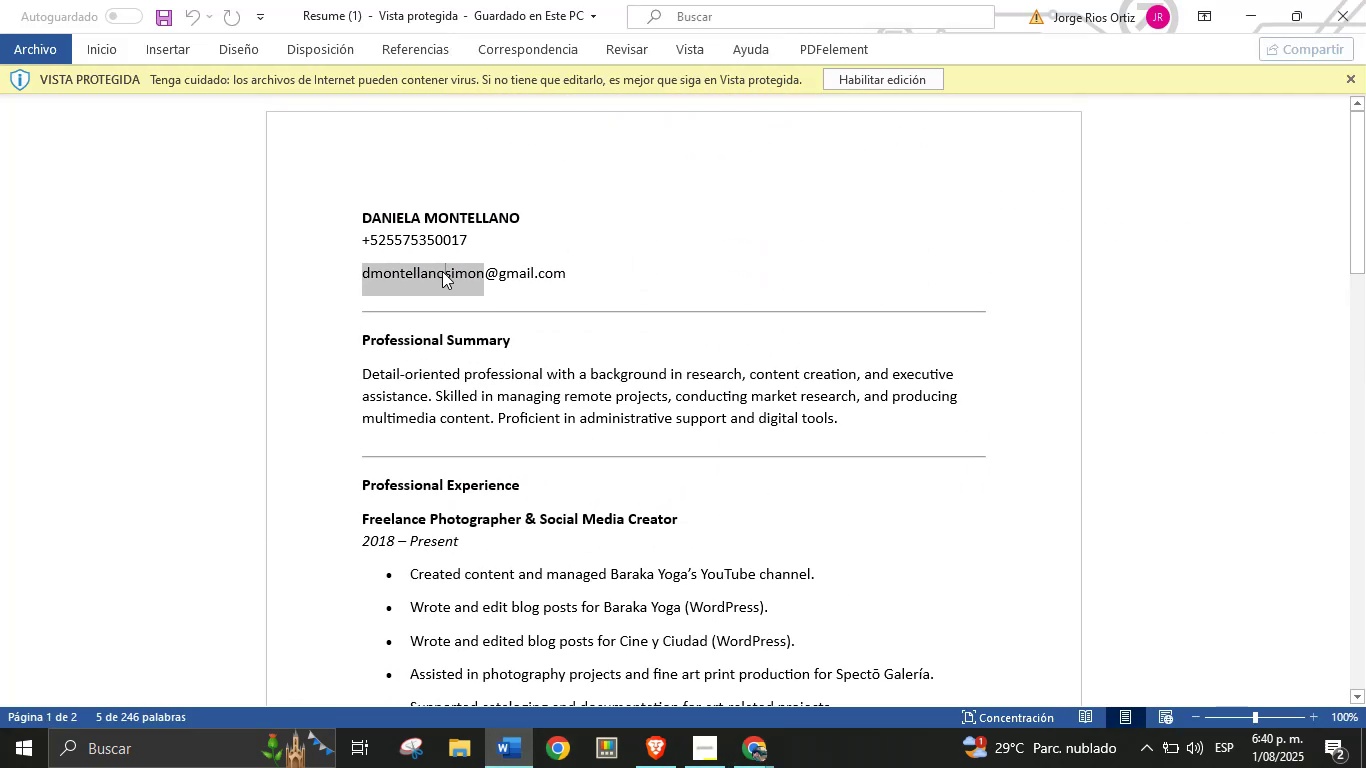 
triple_click([442, 271])
 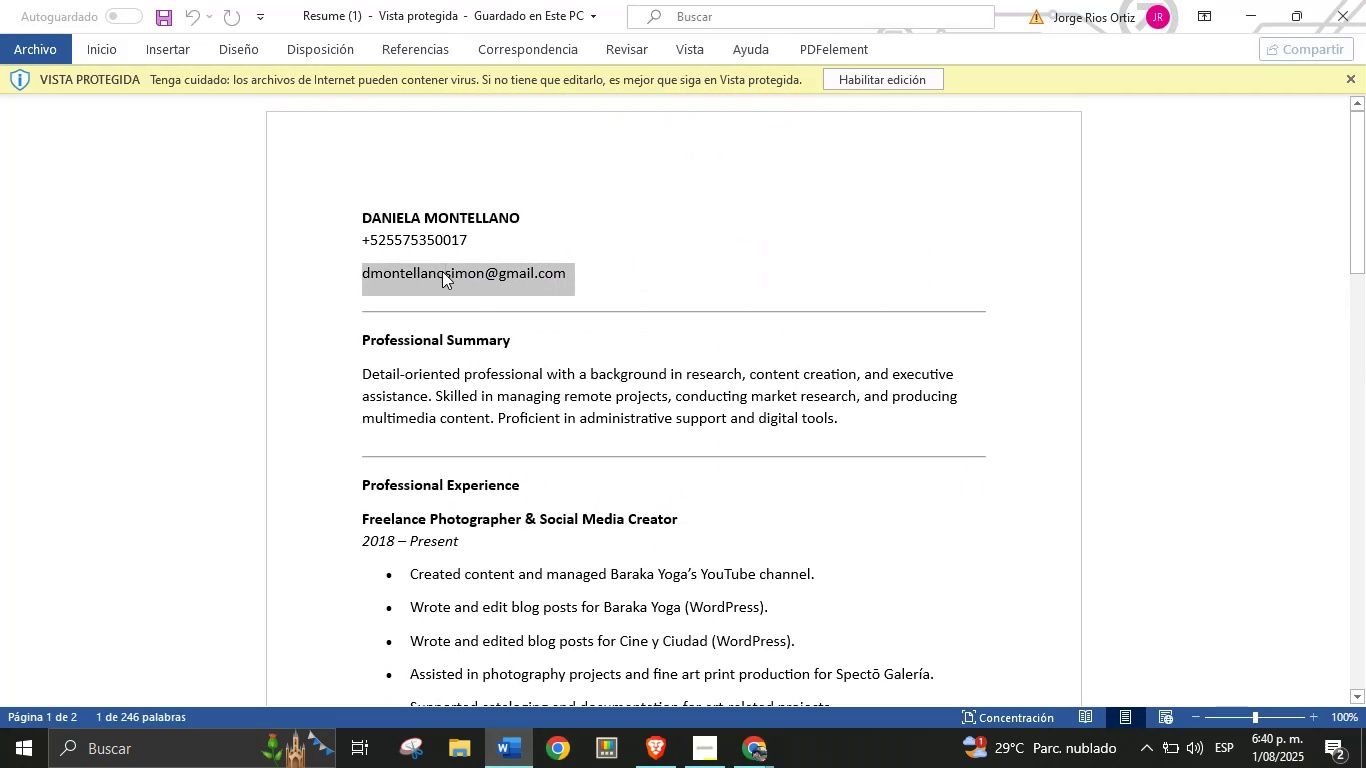 
key(Control+C)
 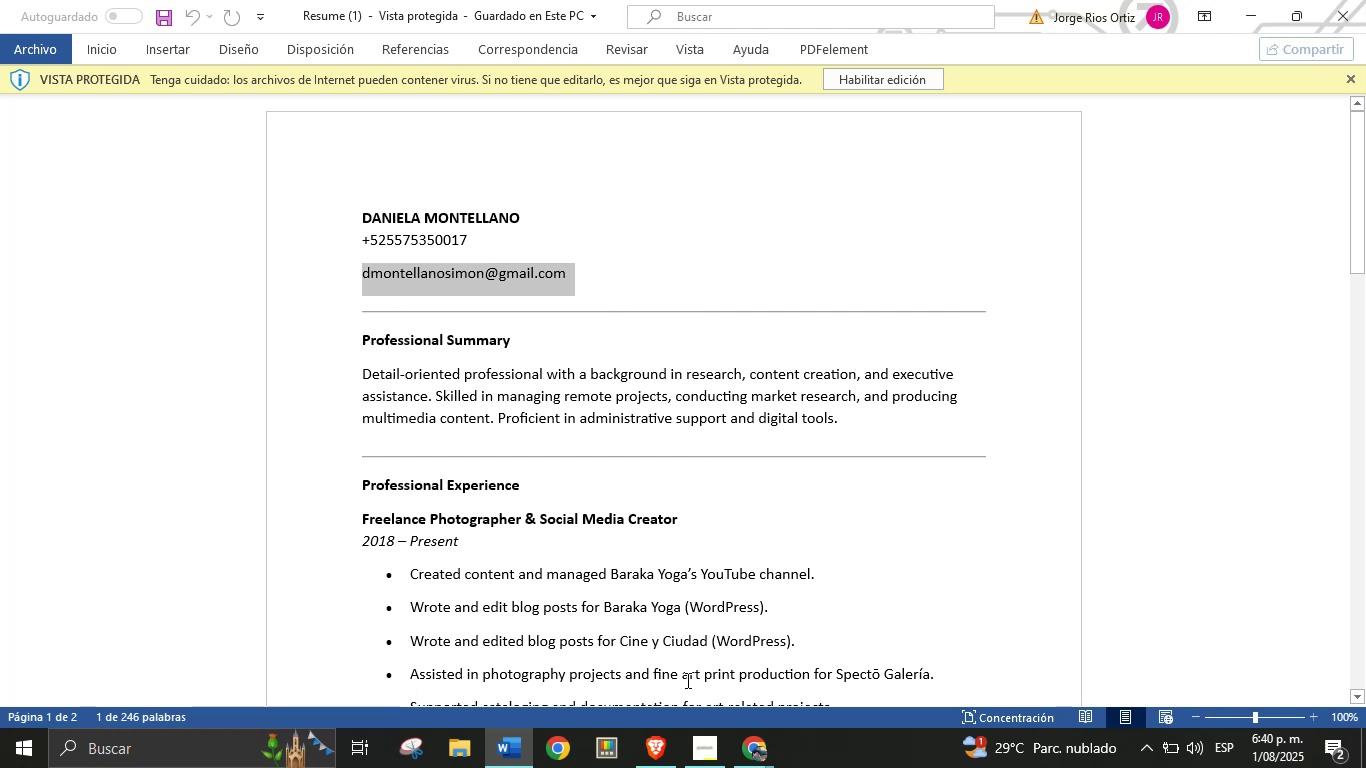 
left_click([750, 762])
 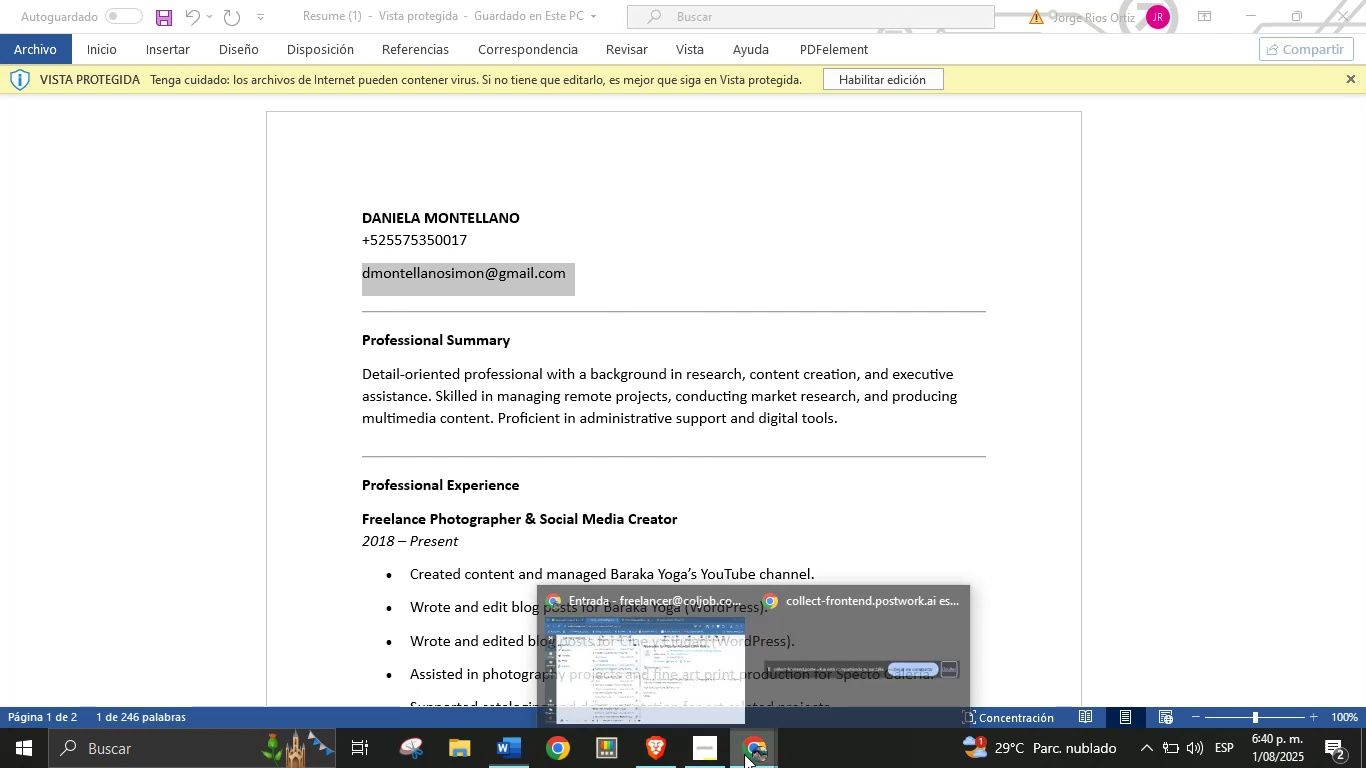 
left_click([642, 705])
 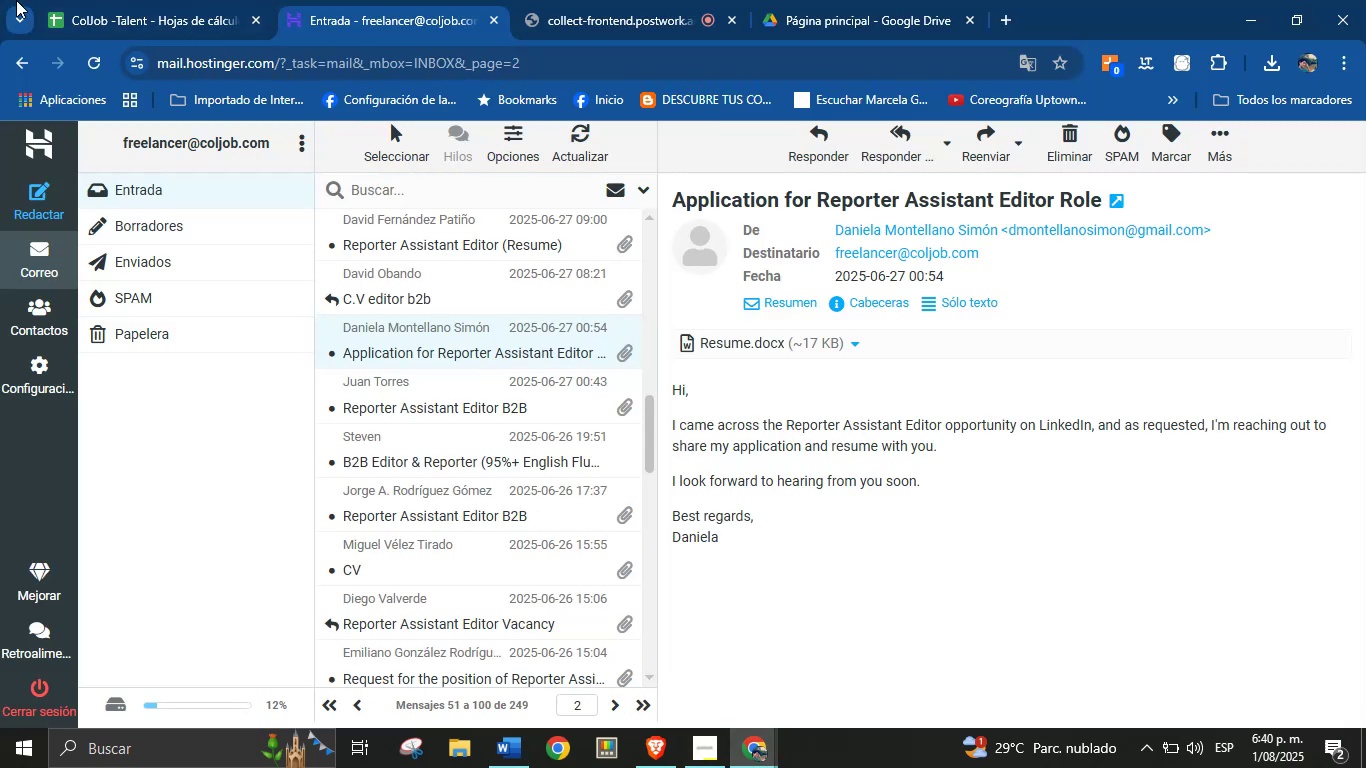 
left_click([135, 0])
 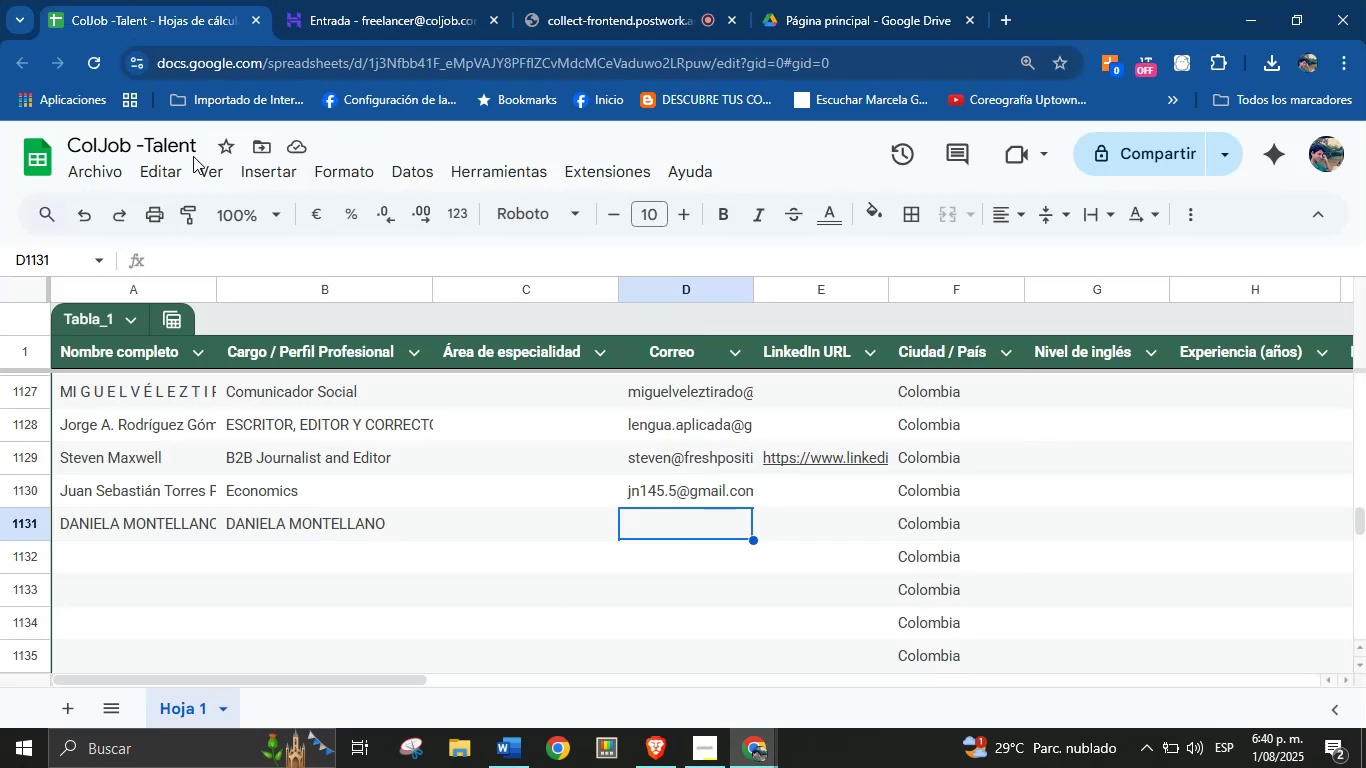 
key(Control+V)
 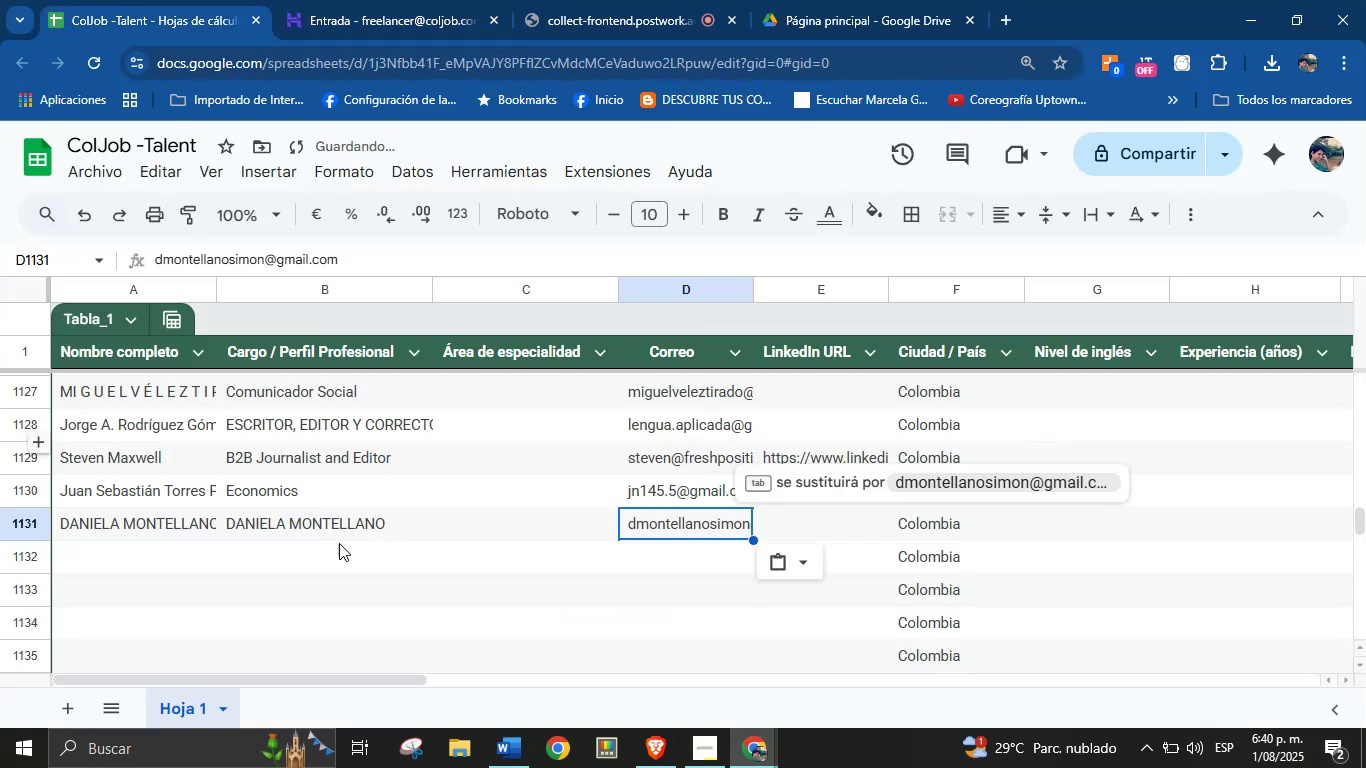 
left_click([126, 537])
 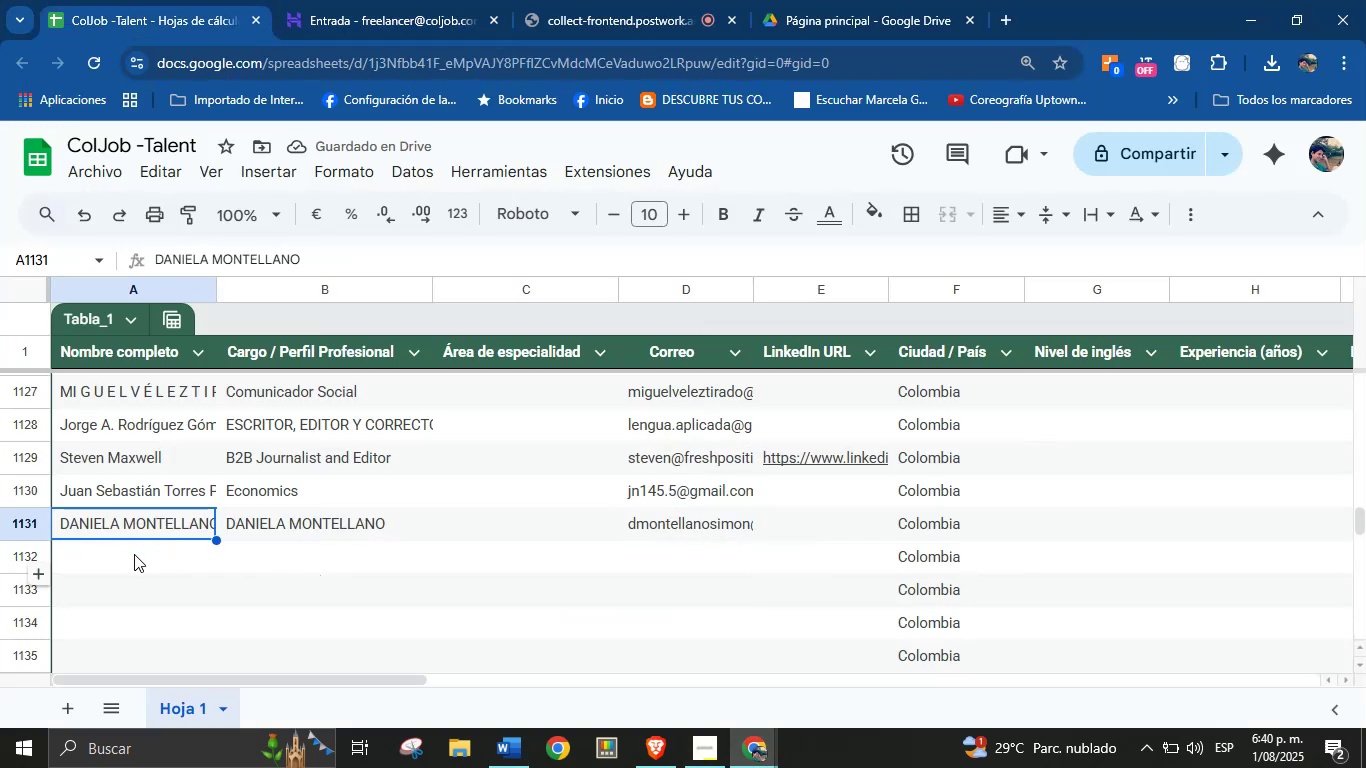 
left_click([134, 554])
 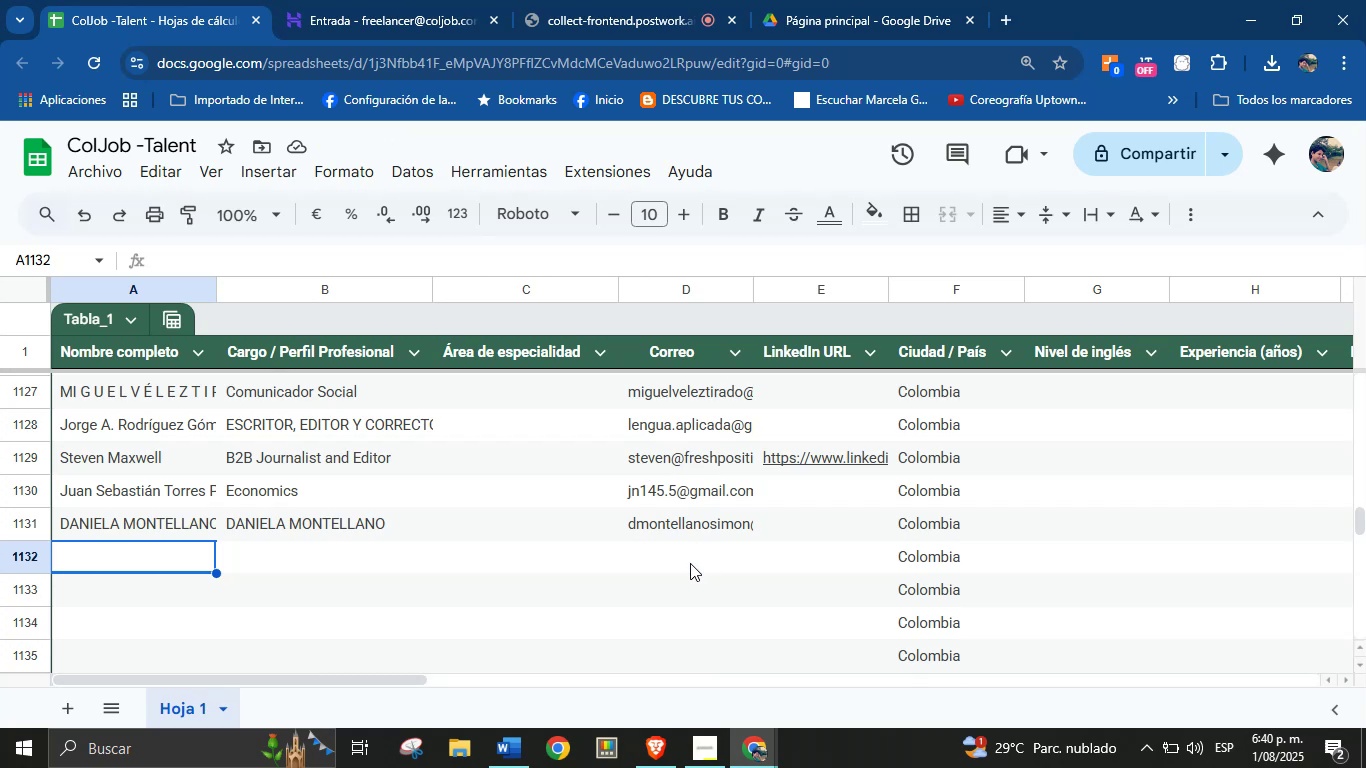 
left_click([666, 741])
 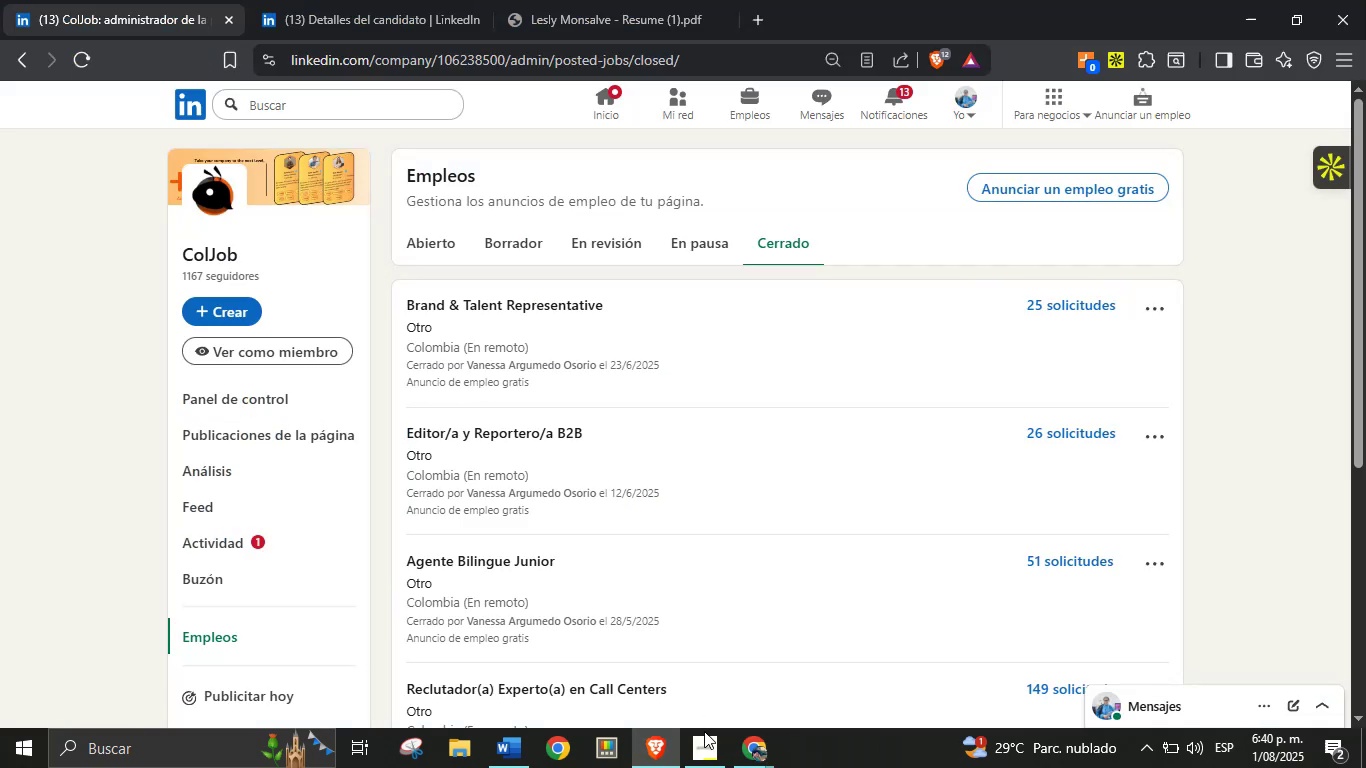 
left_click([766, 758])
 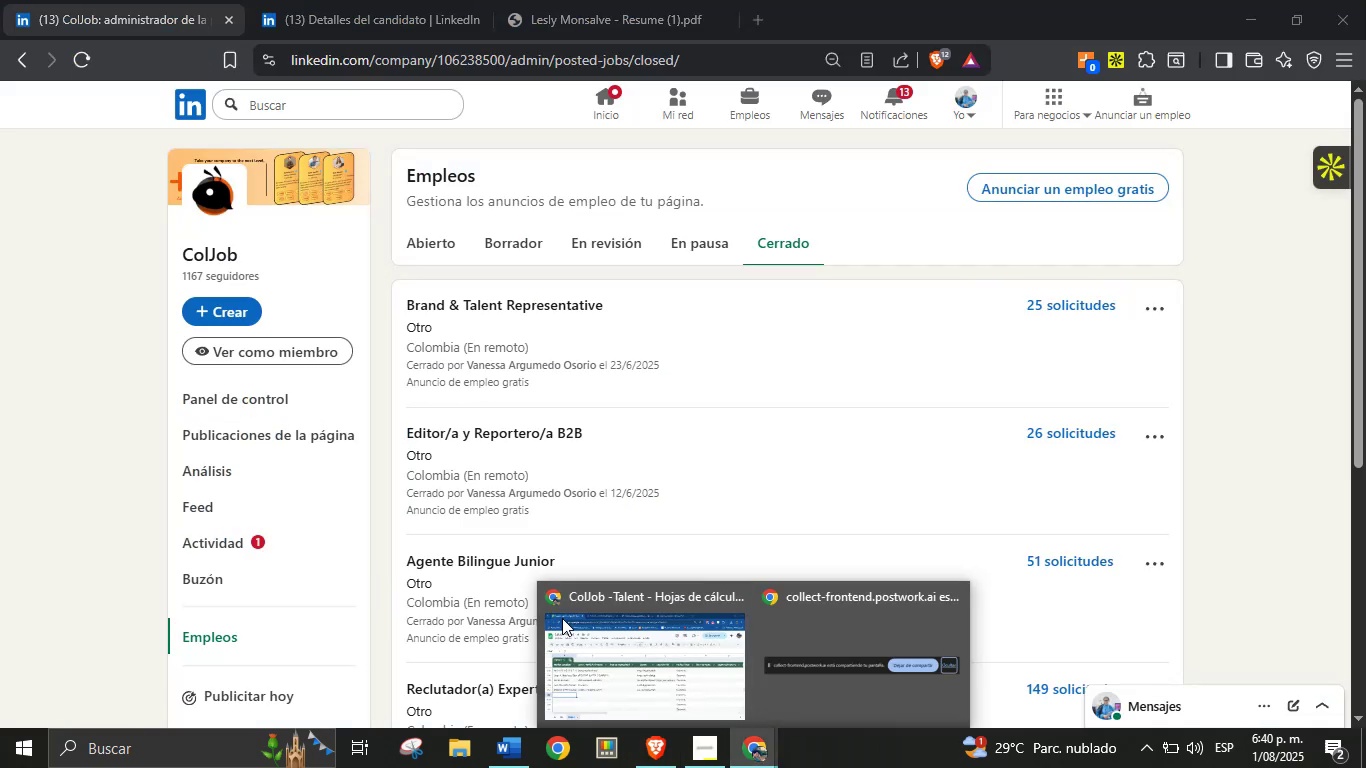 
left_click([623, 653])
 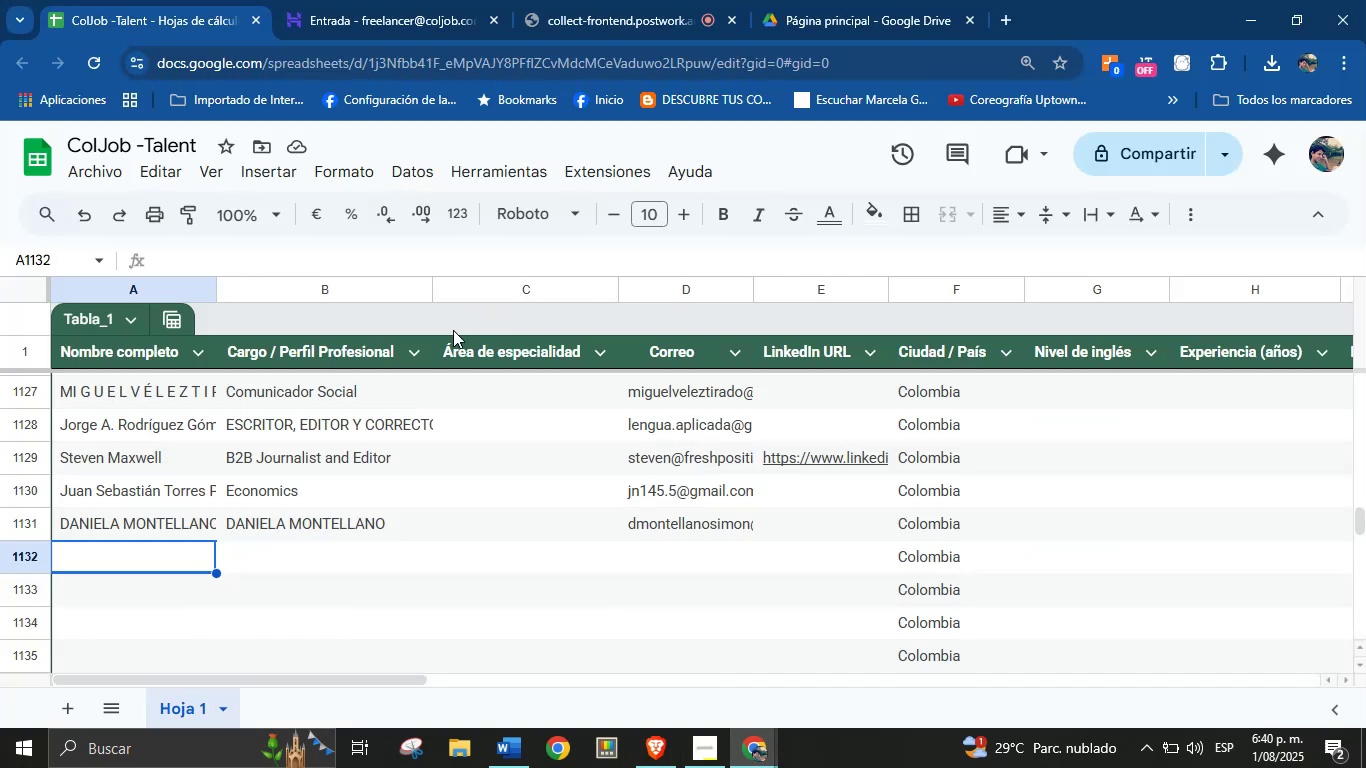 
left_click([426, 0])
 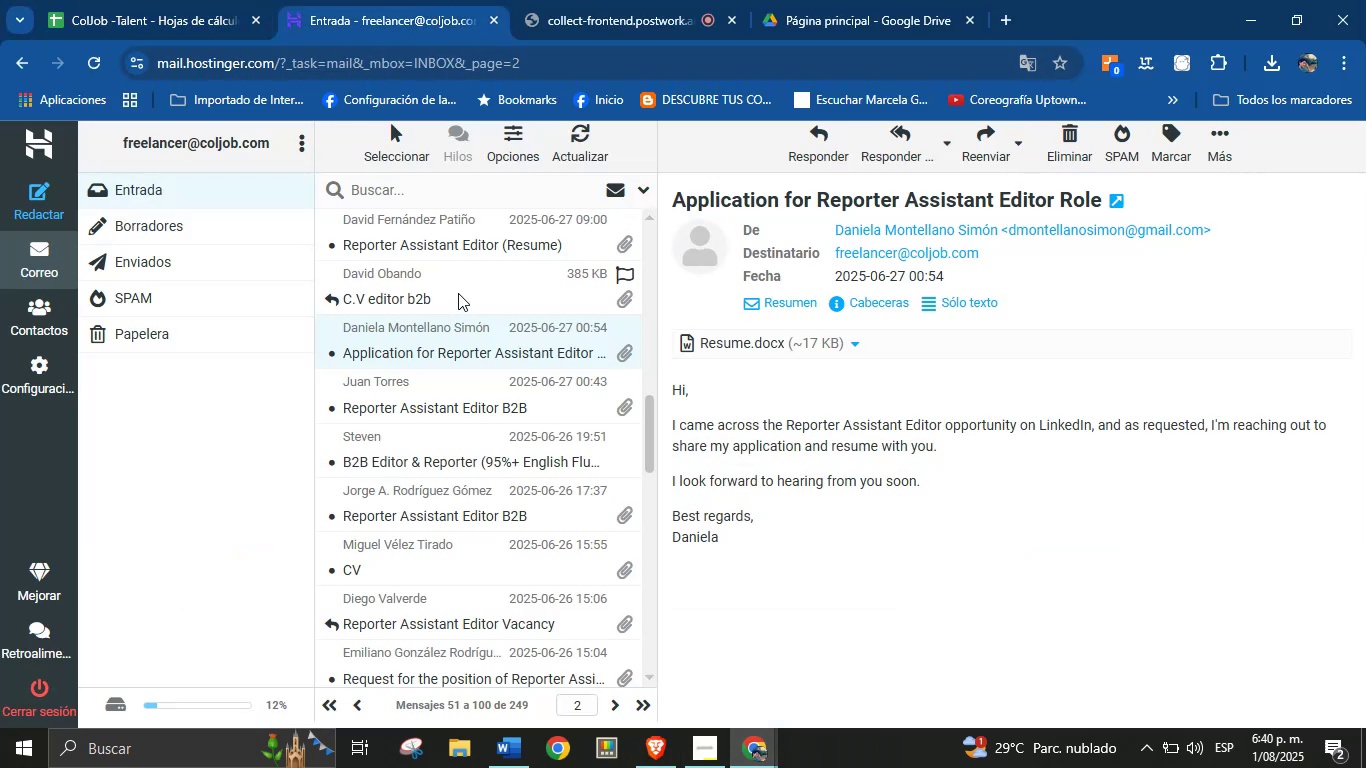 
left_click([460, 290])
 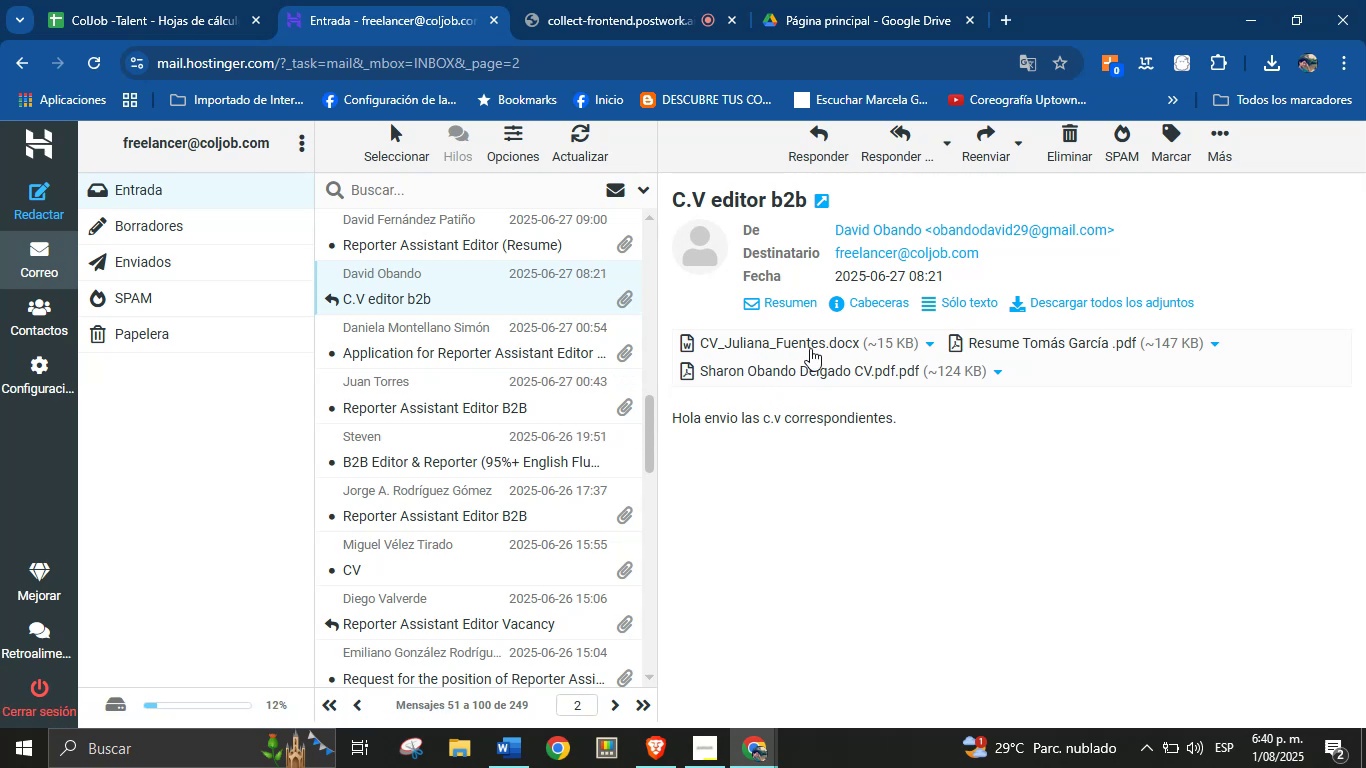 
wait(5.18)
 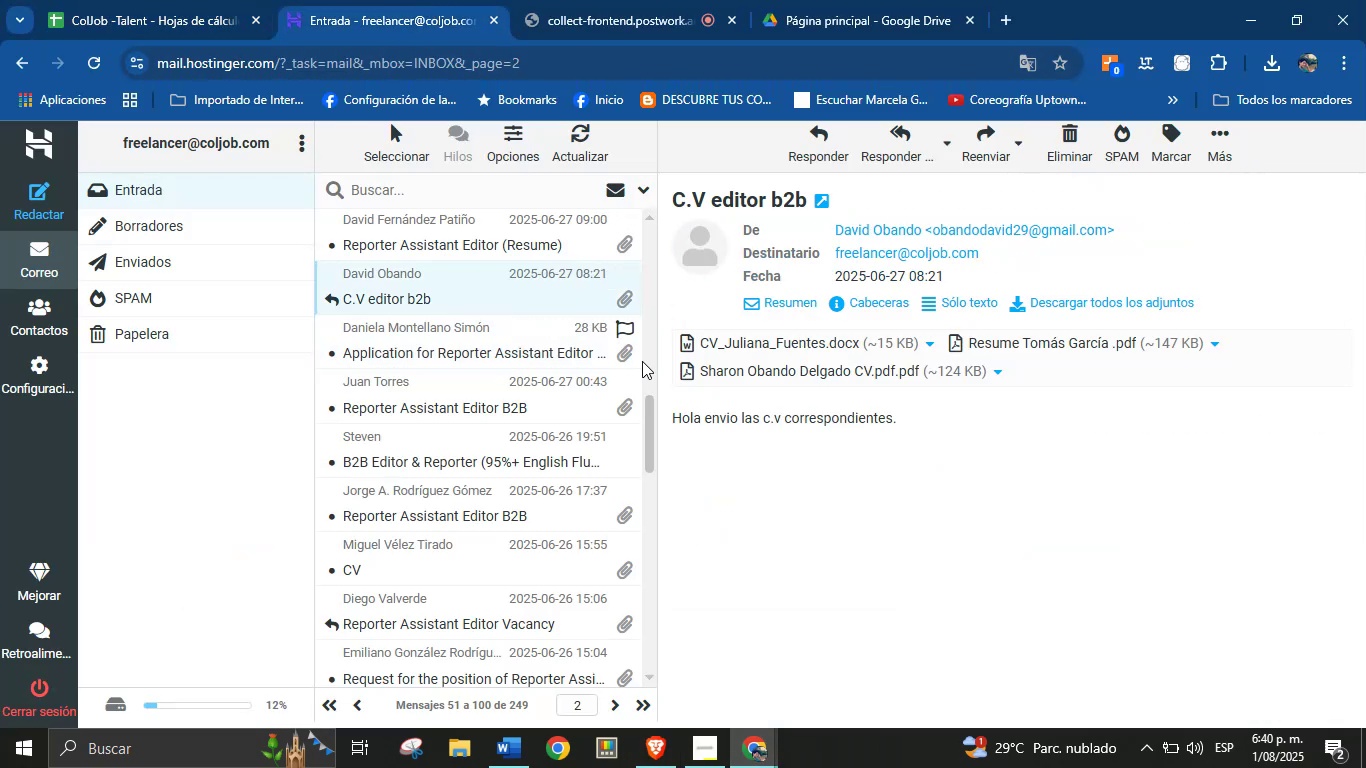 
left_click([849, 344])
 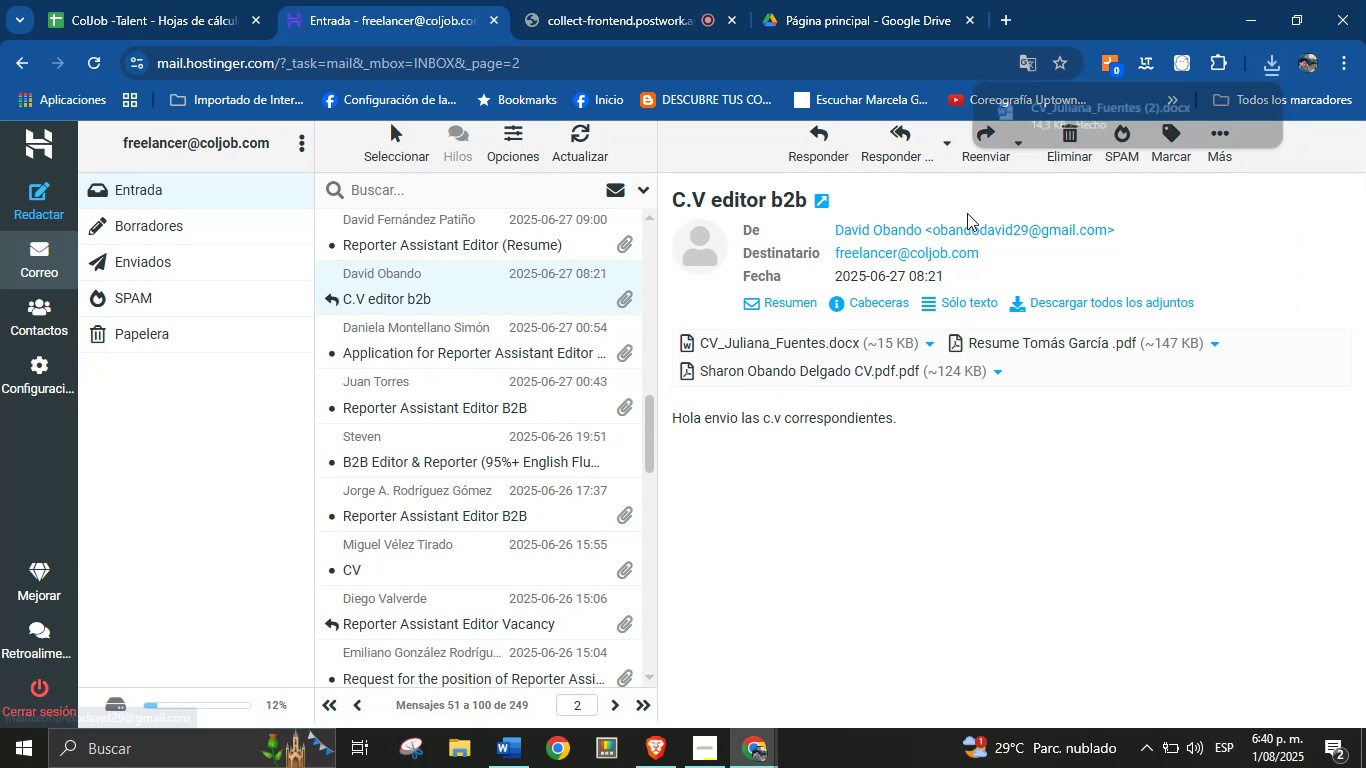 
left_click([1085, 109])
 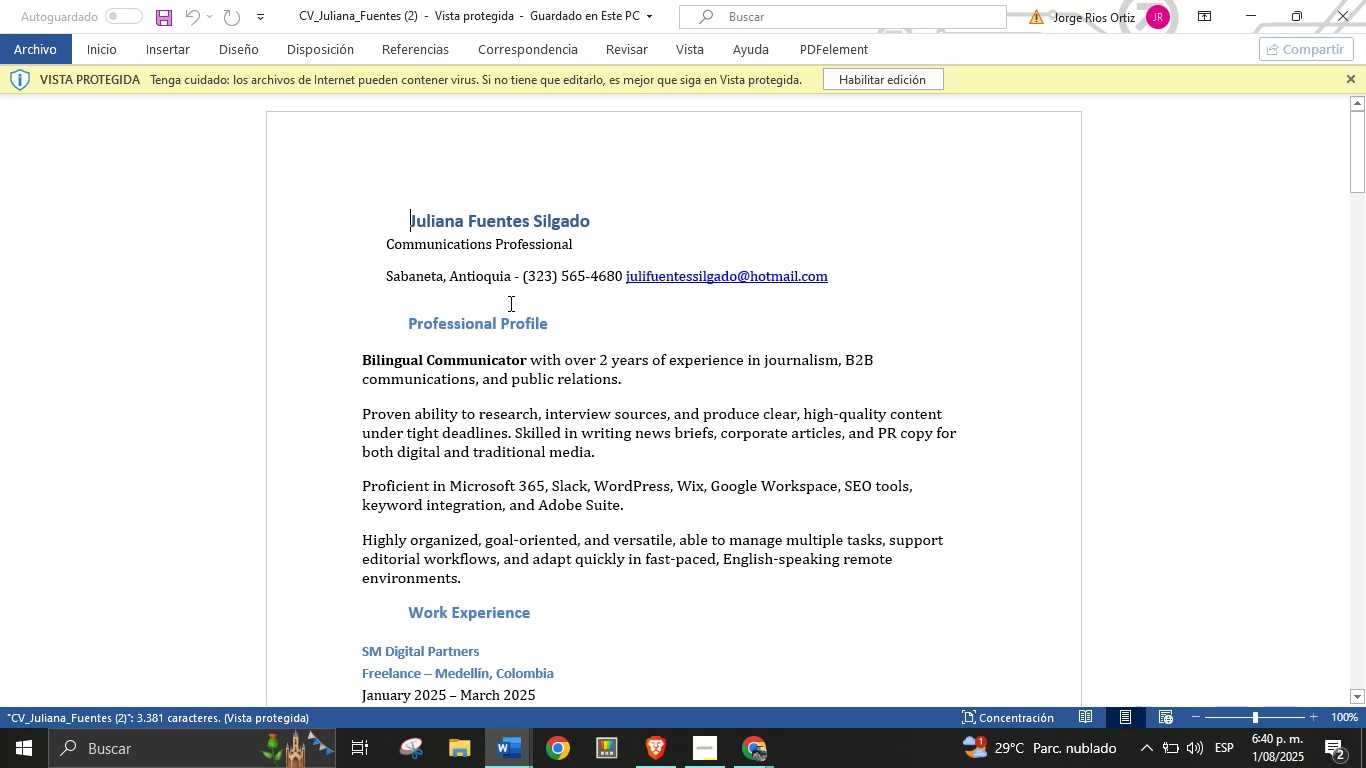 
double_click([511, 222])
 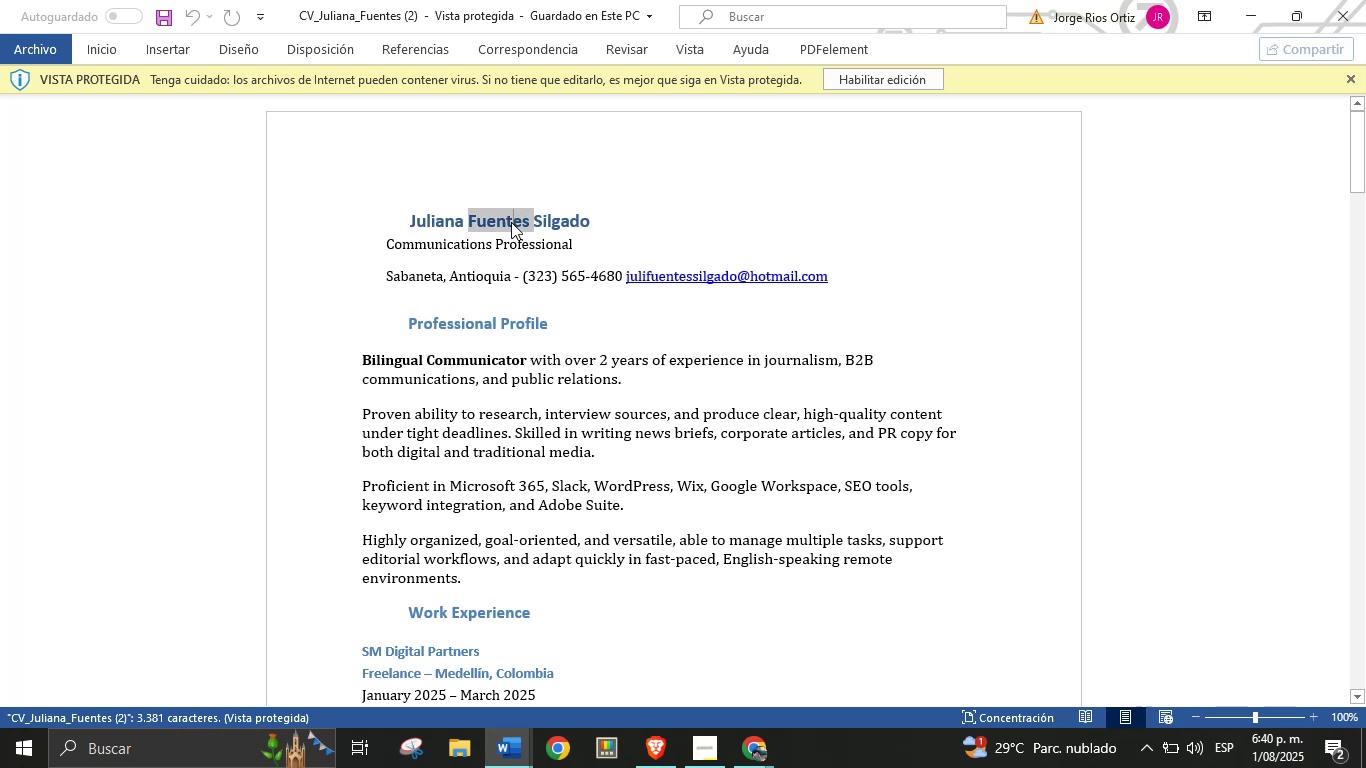 
triple_click([511, 222])
 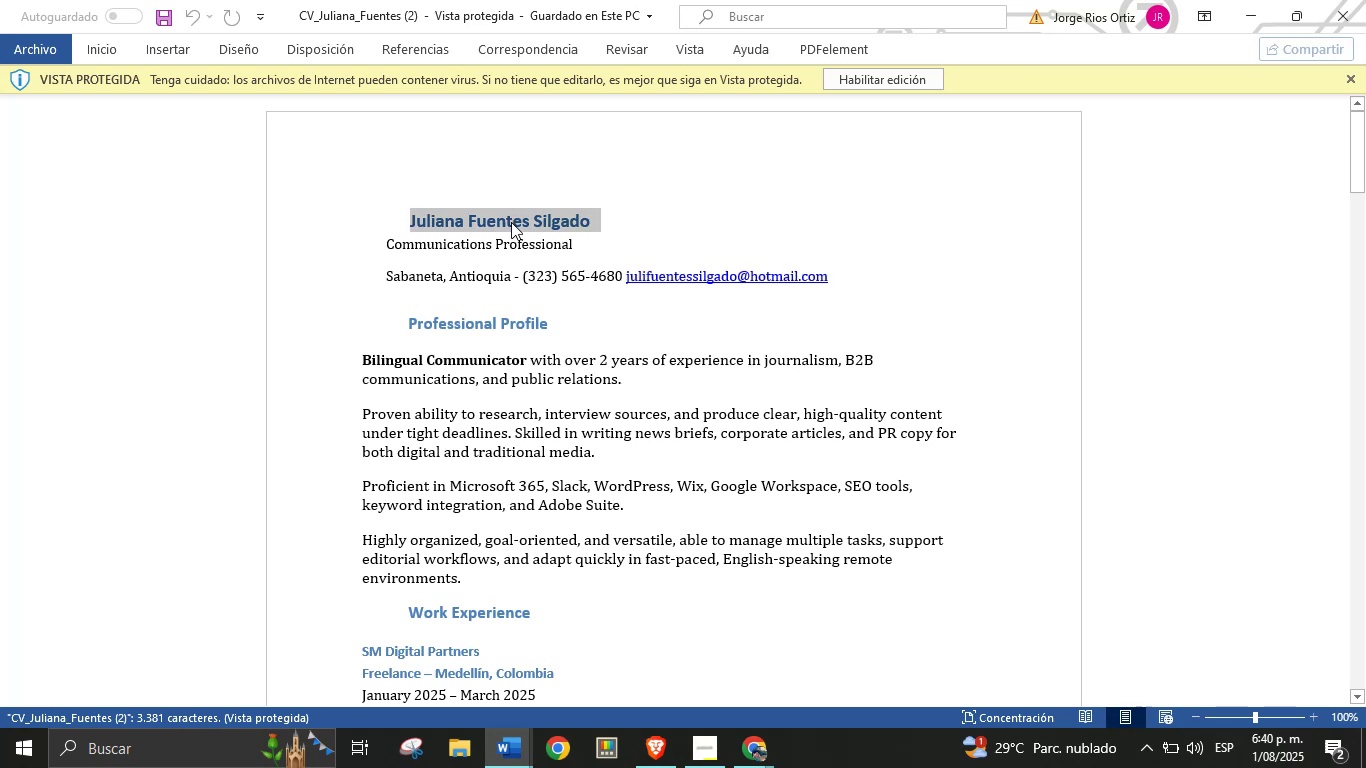 
key(Control+C)
 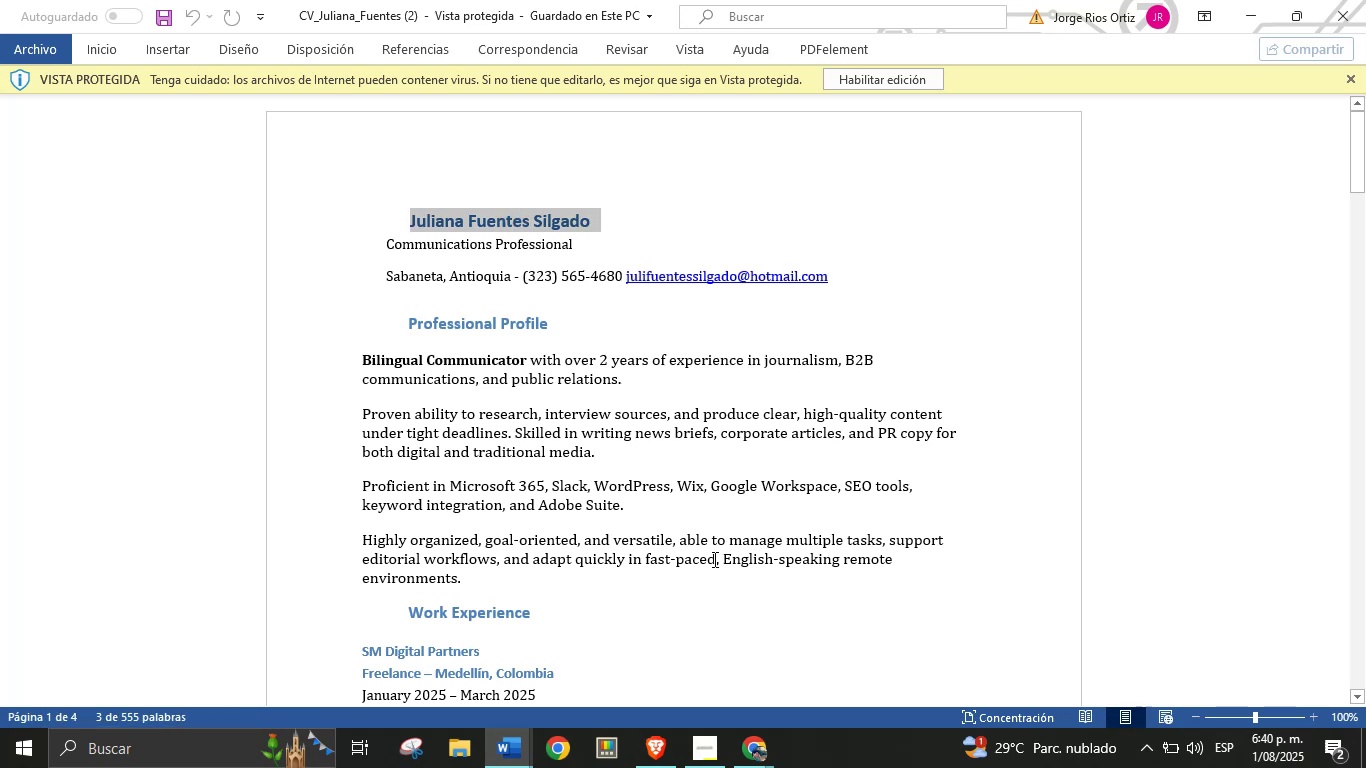 
left_click([768, 767])
 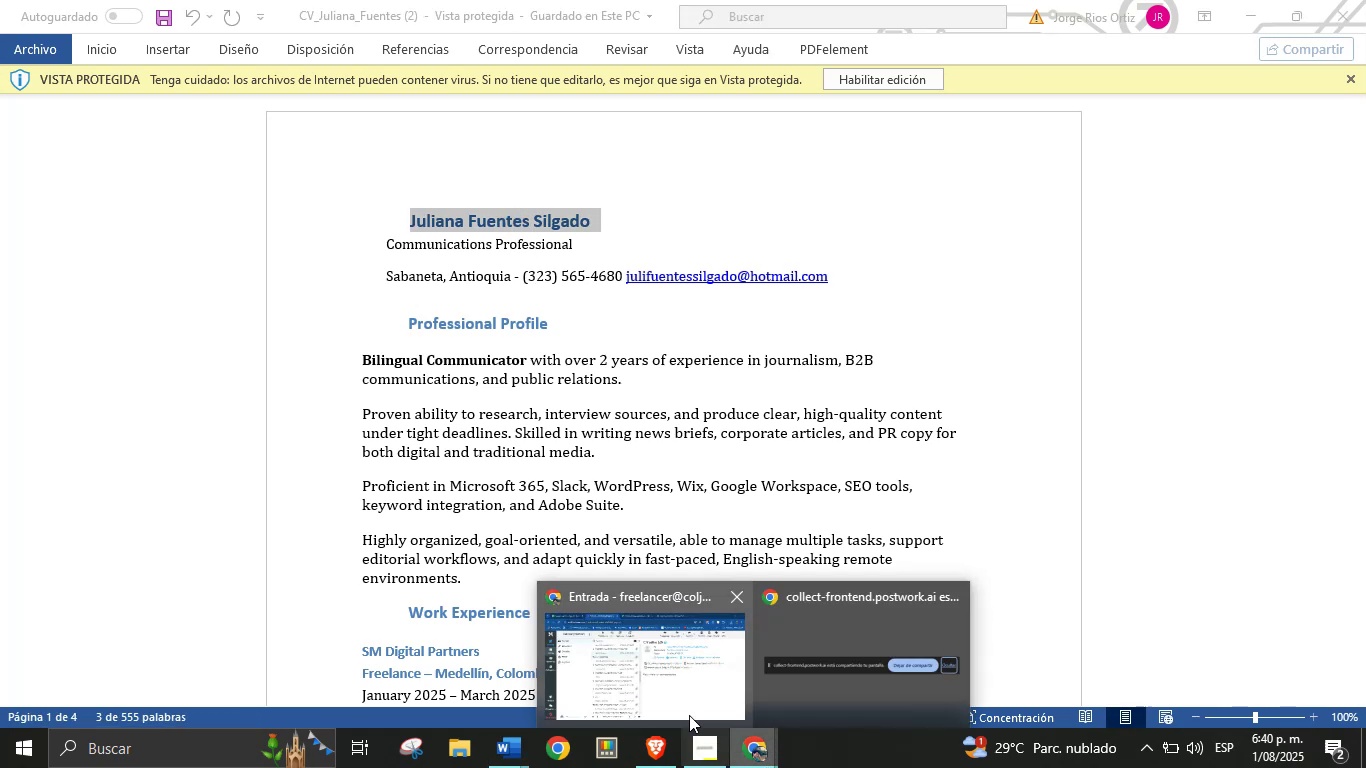 
left_click([671, 705])
 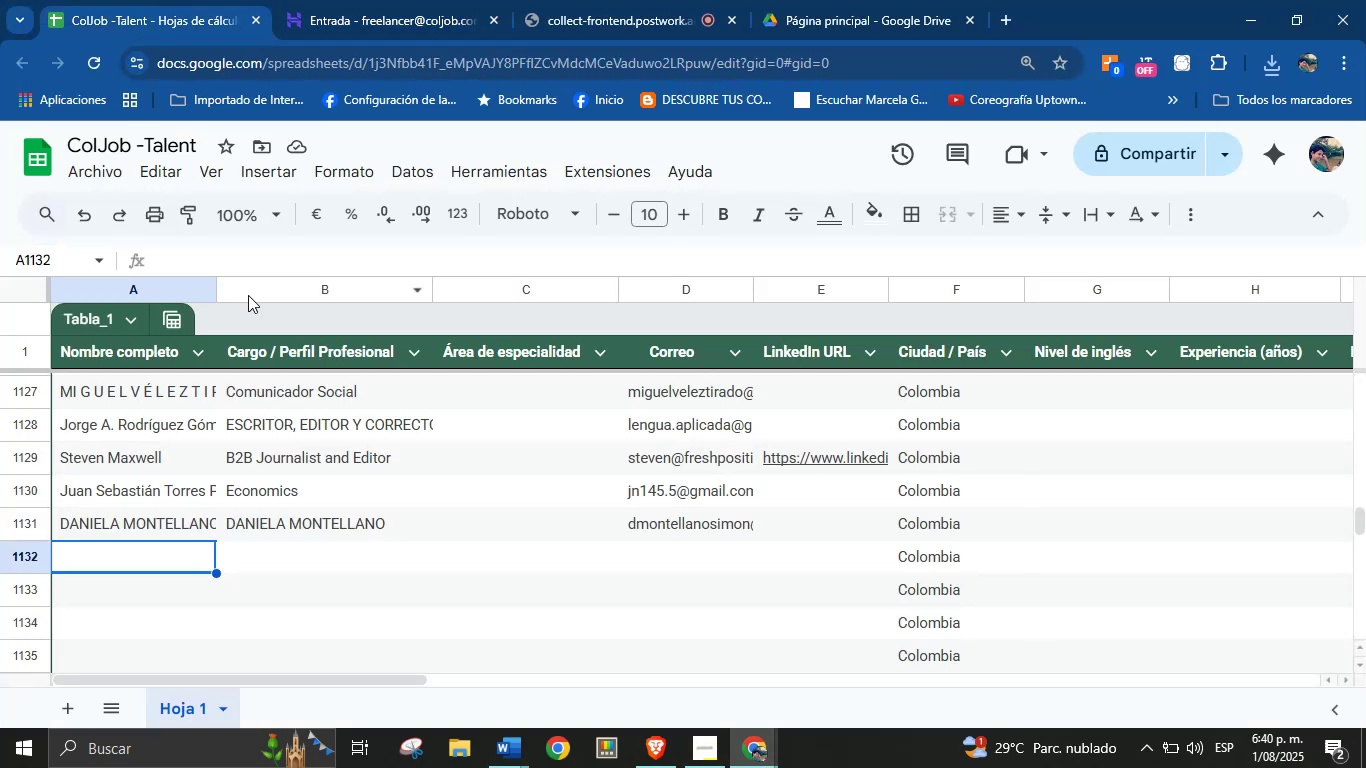 
key(Control+V)
 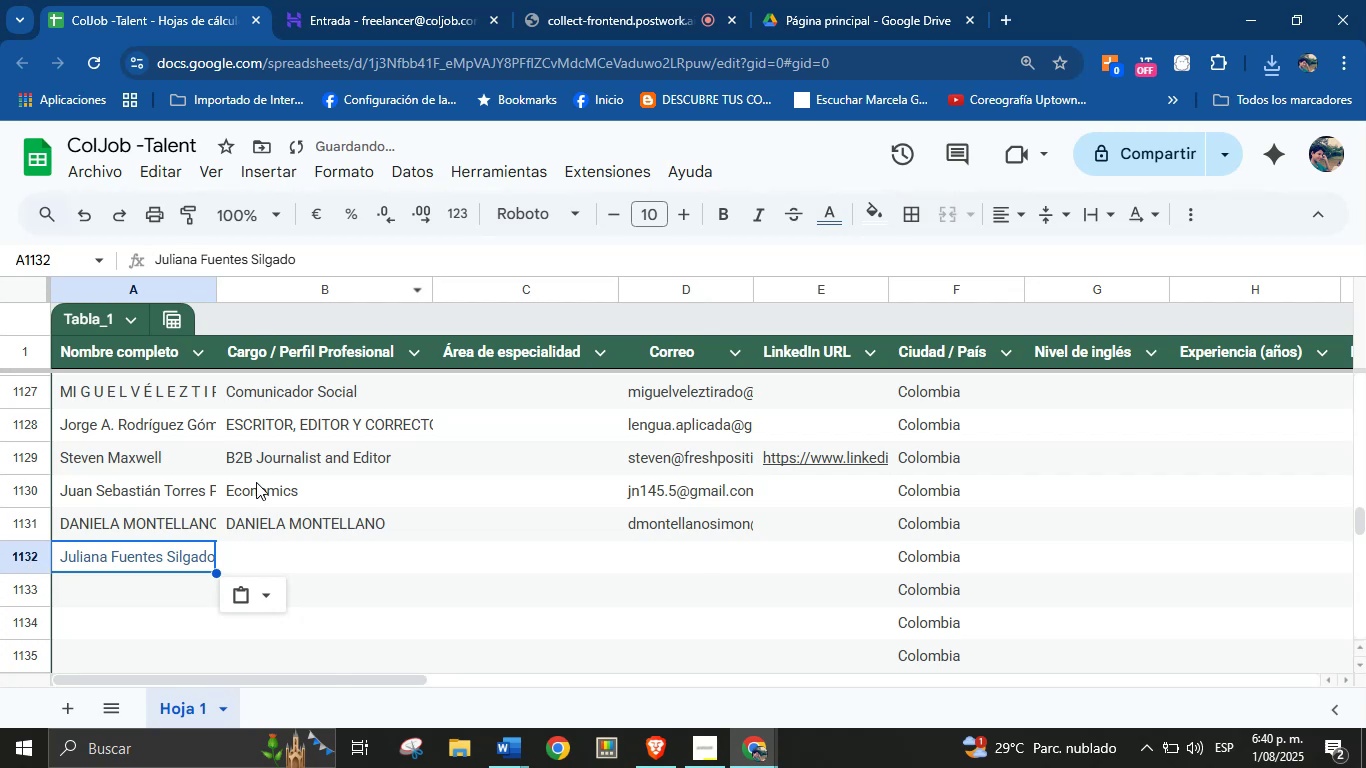 
left_click([268, 595])
 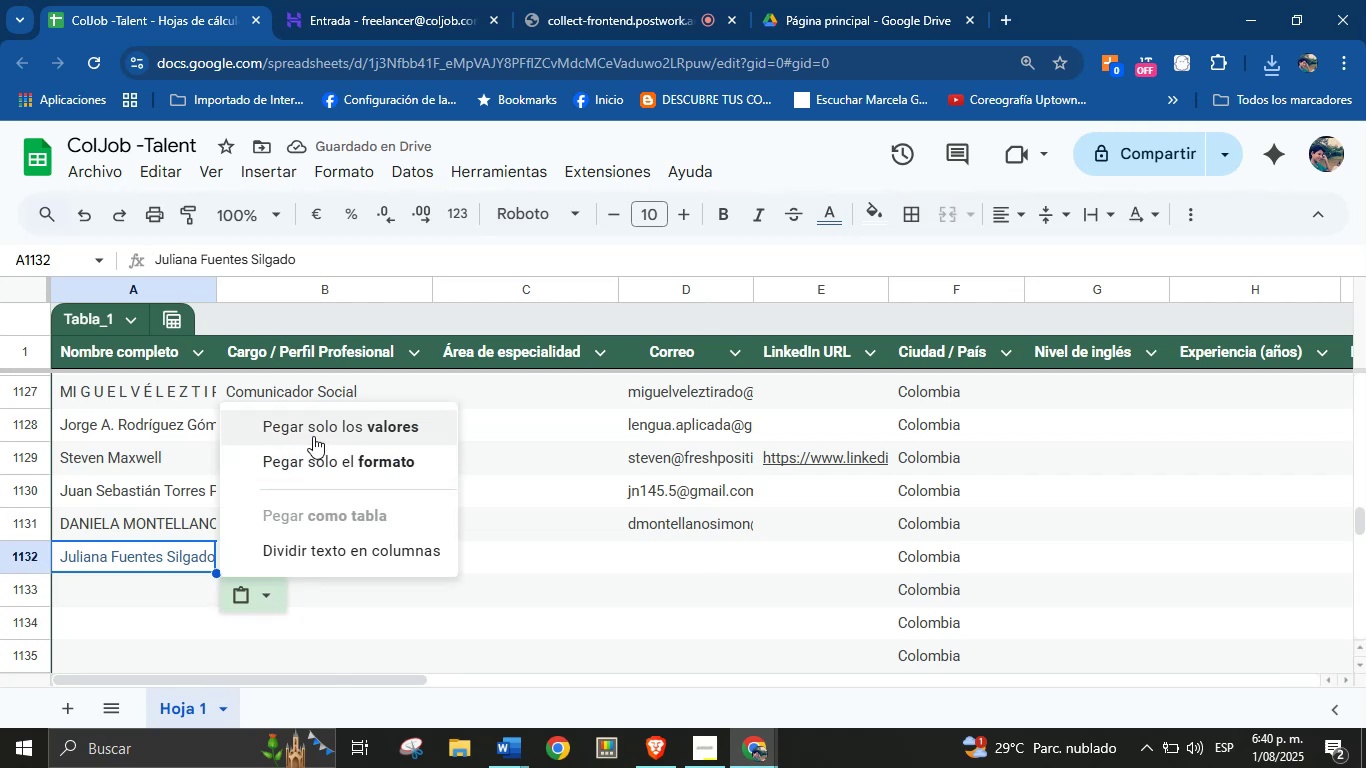 
left_click([313, 436])
 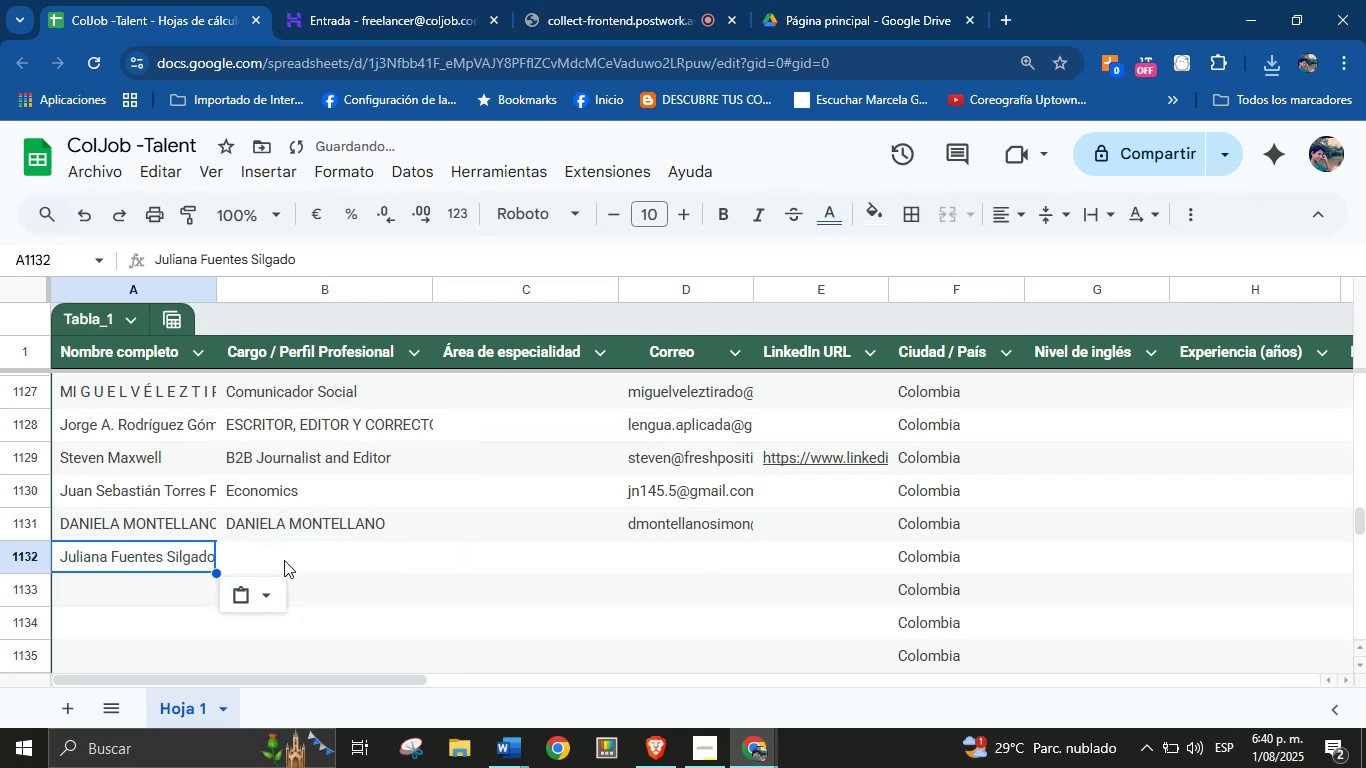 
left_click([284, 561])
 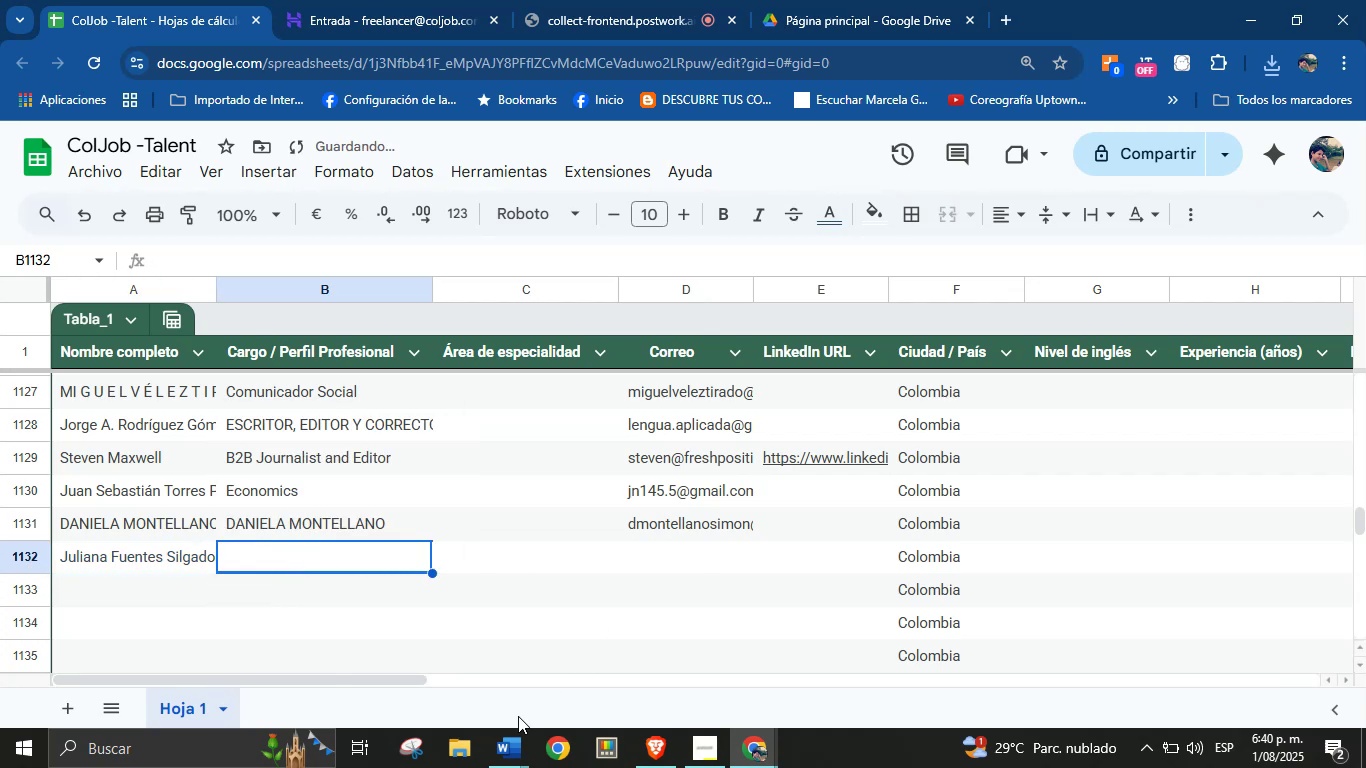 
left_click([519, 744])
 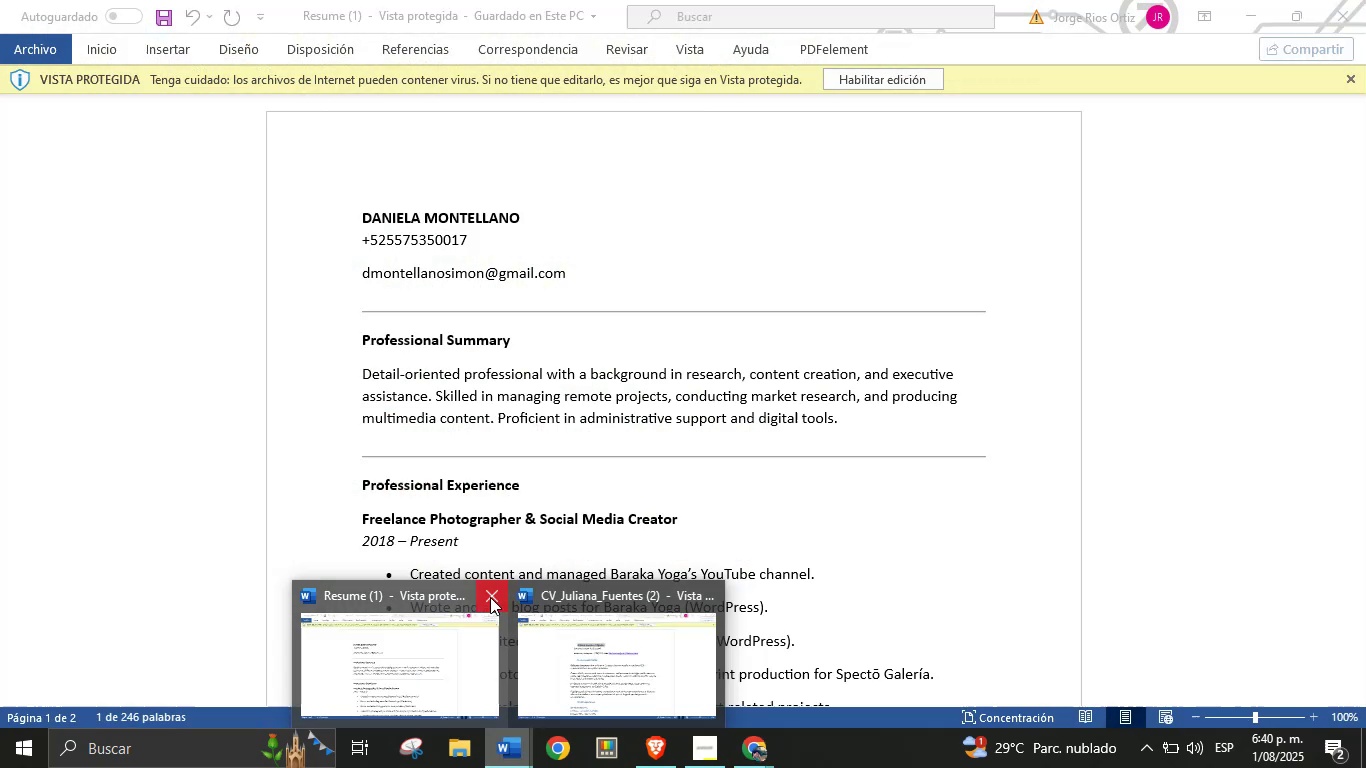 
double_click([536, 656])
 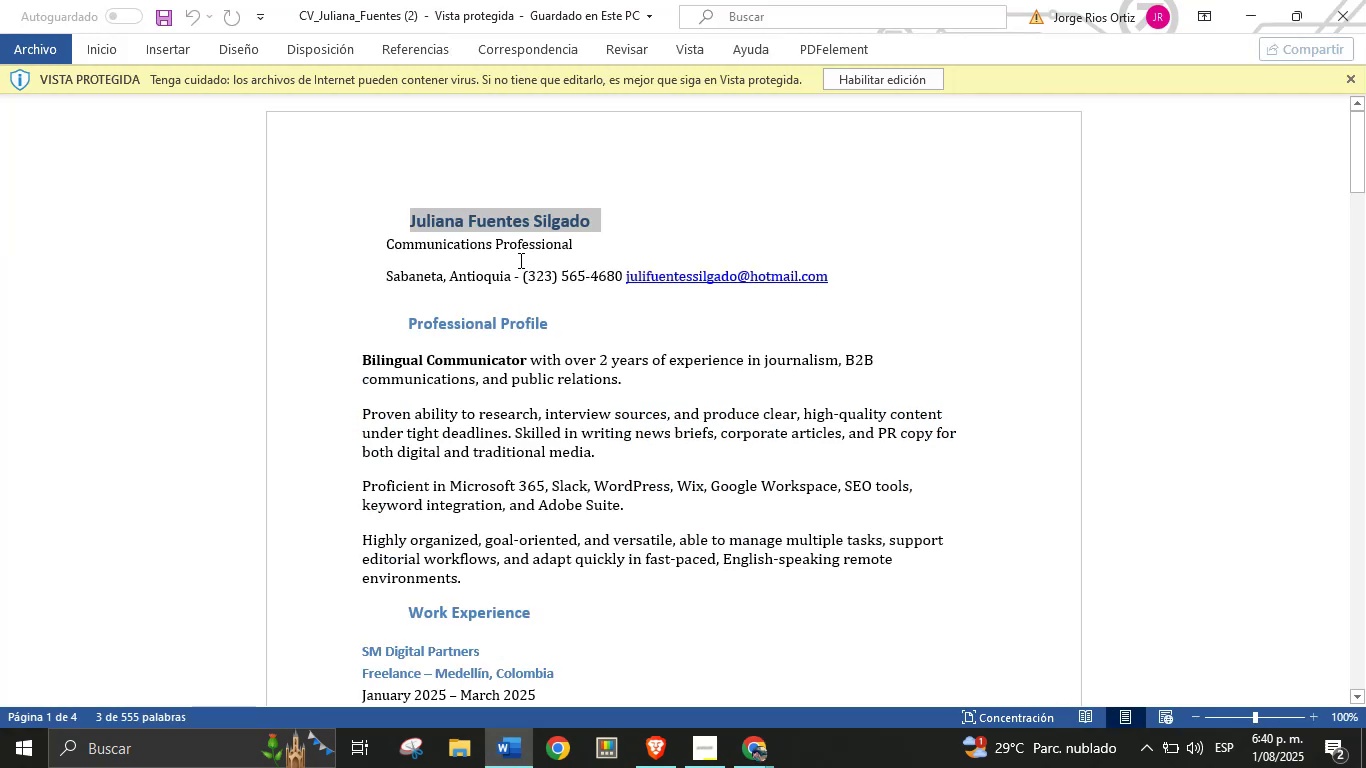 
double_click([530, 248])
 